 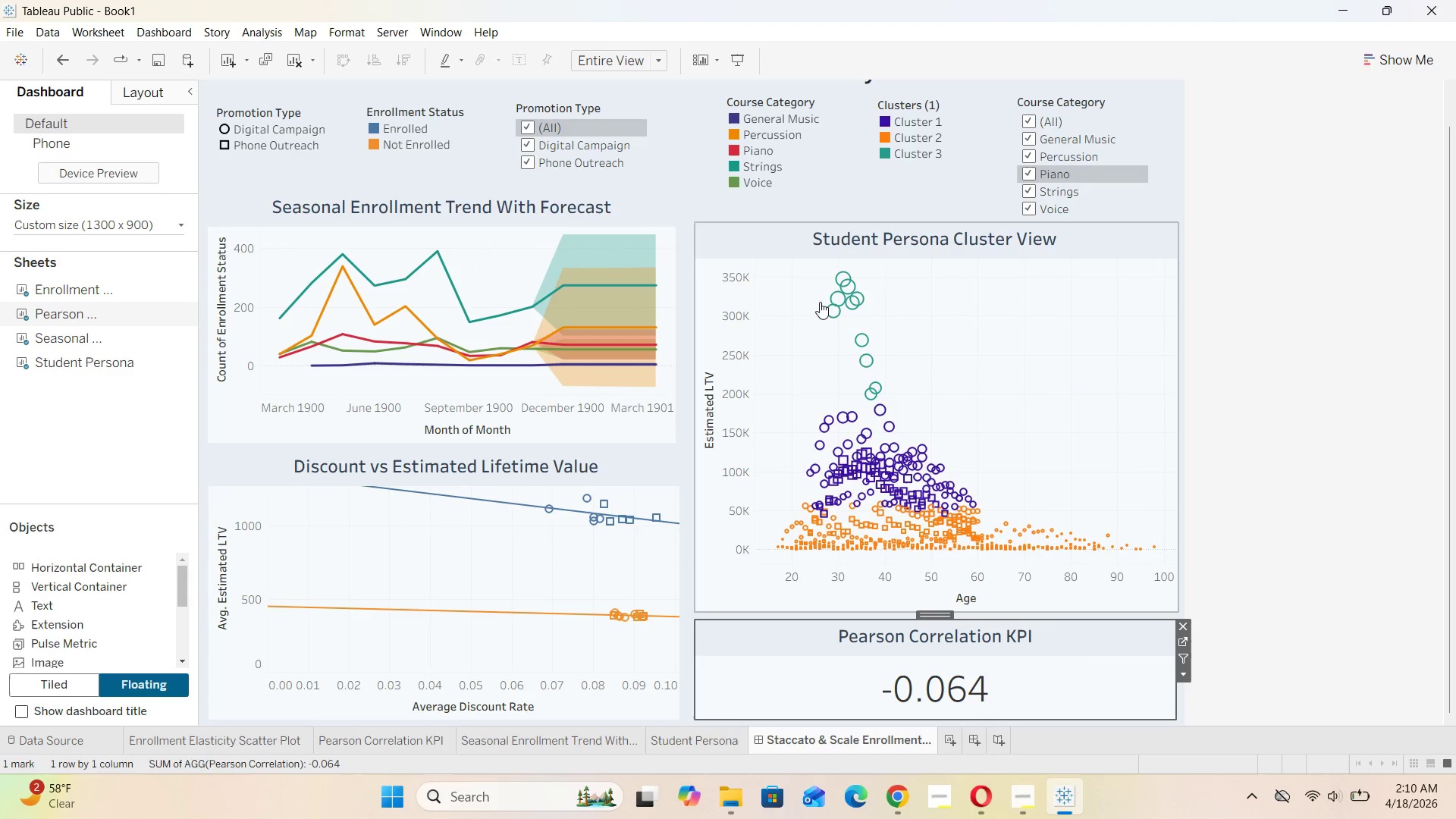 
double_click([226, 614])
 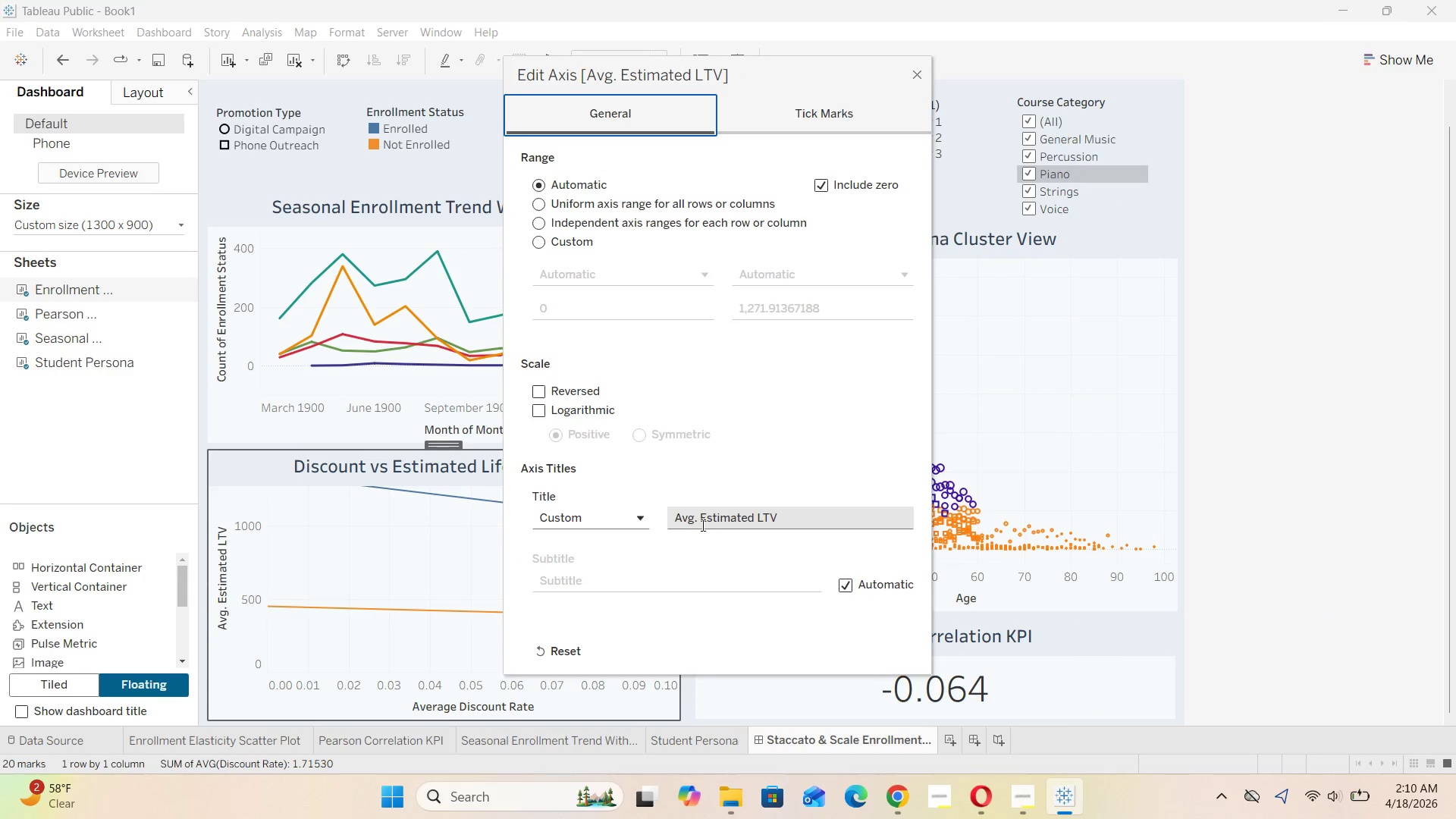 
left_click([700, 520])
 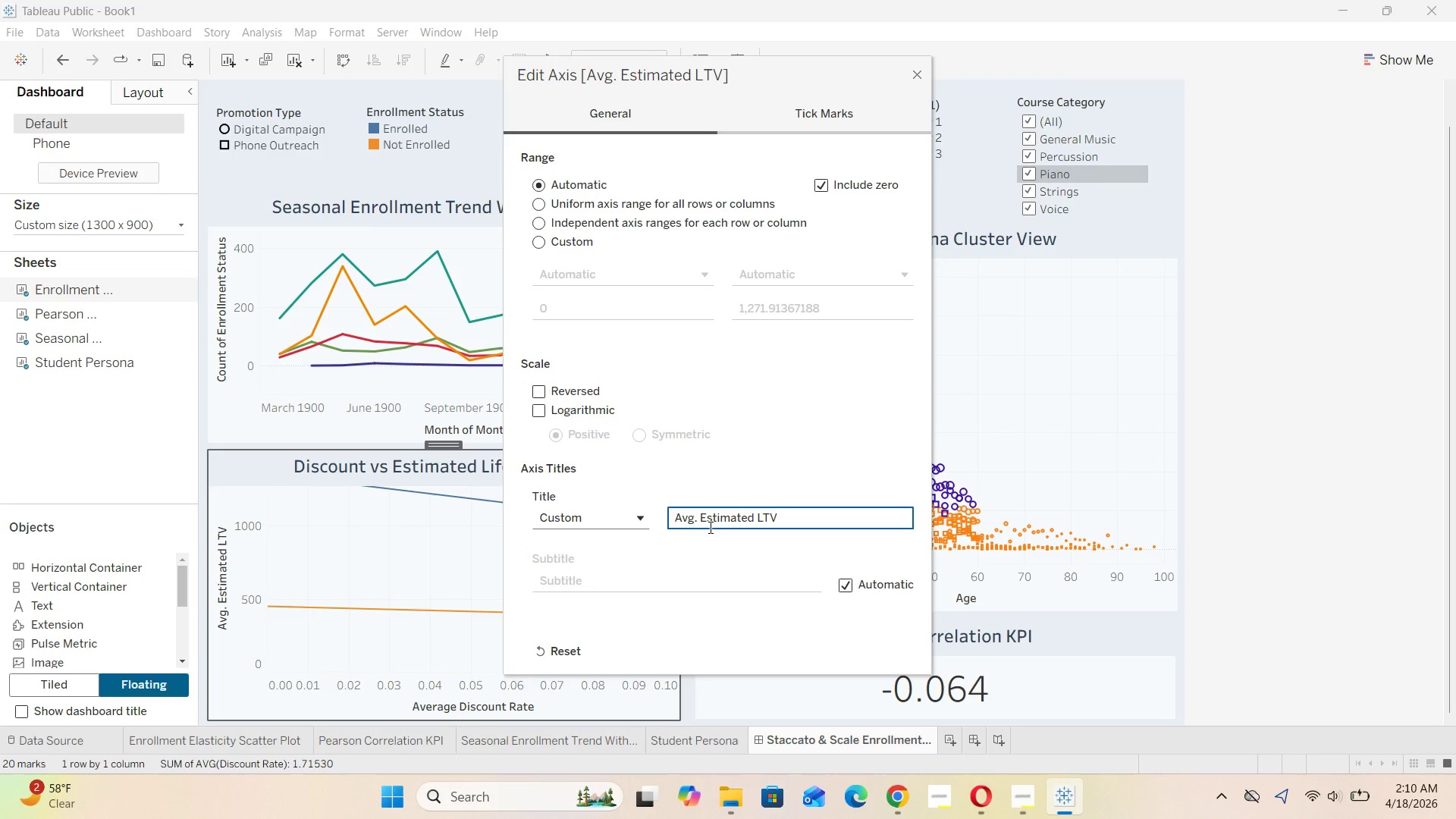 
key(Backspace)
key(Backspace)
key(Backspace)
type(ERAGE)
key(Backspace)
key(Backspace)
key(Backspace)
key(Backspace)
key(Backspace)
type(erage )
 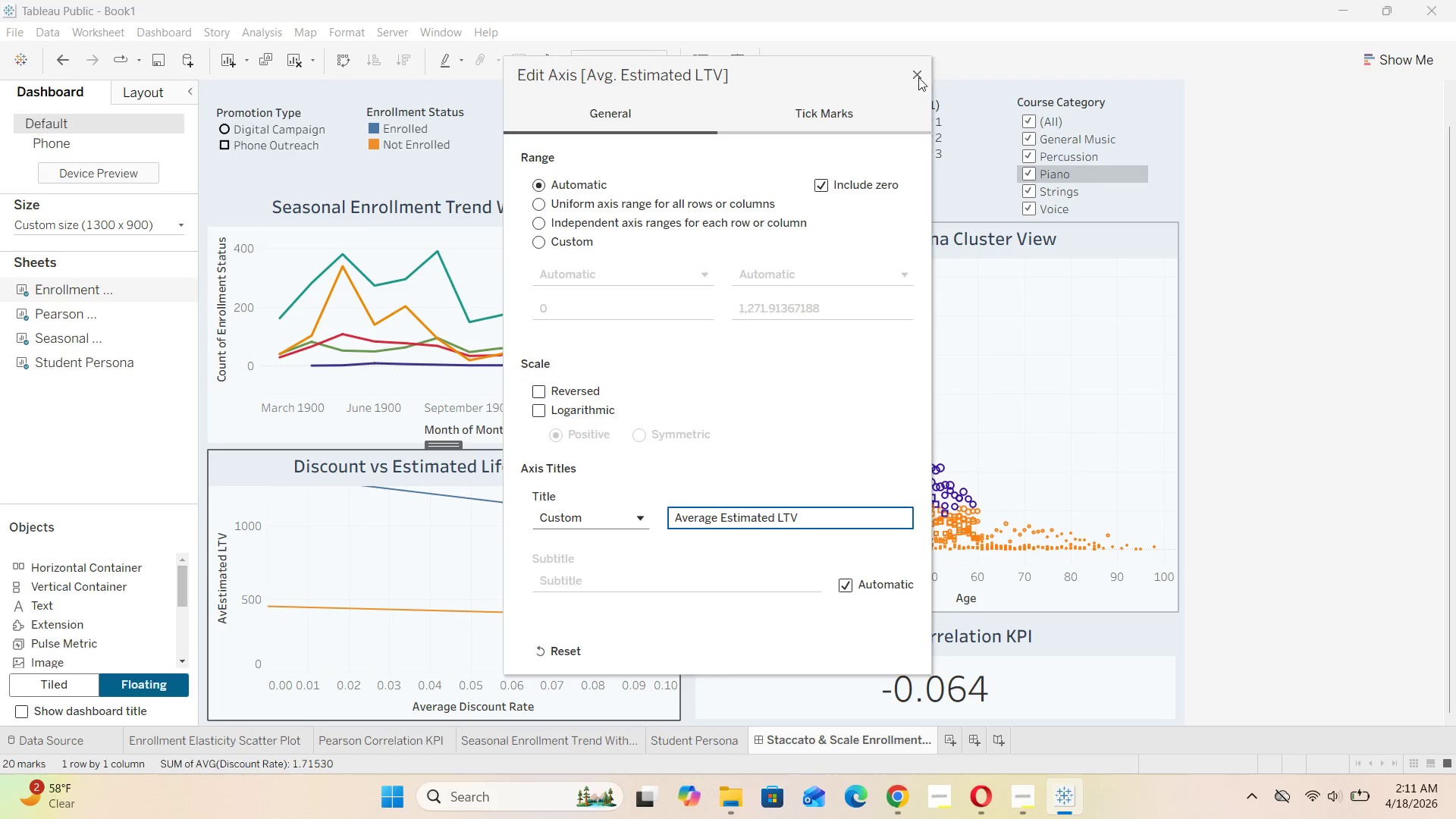 
left_click([912, 74])
 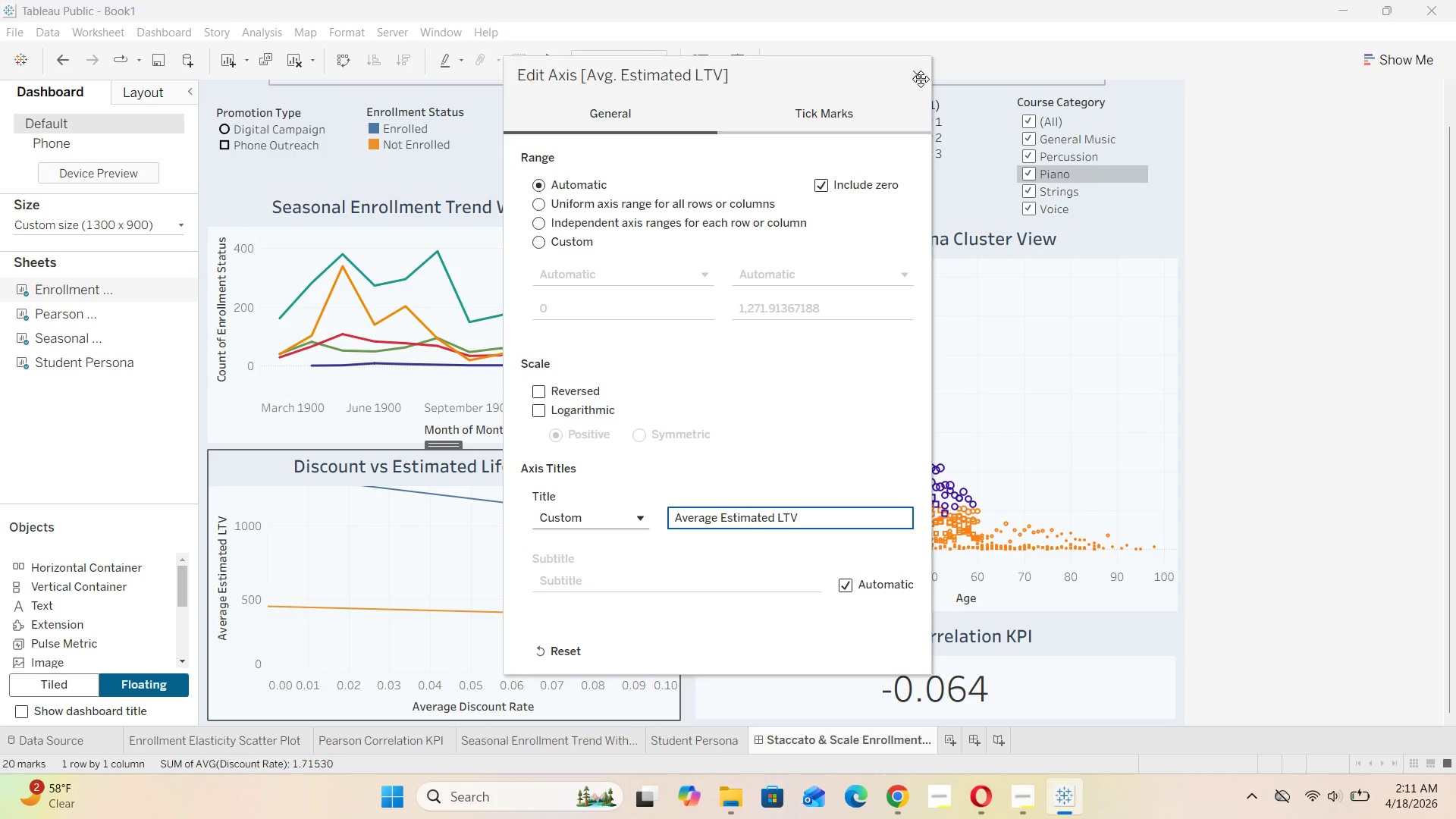 
left_click([921, 79])
 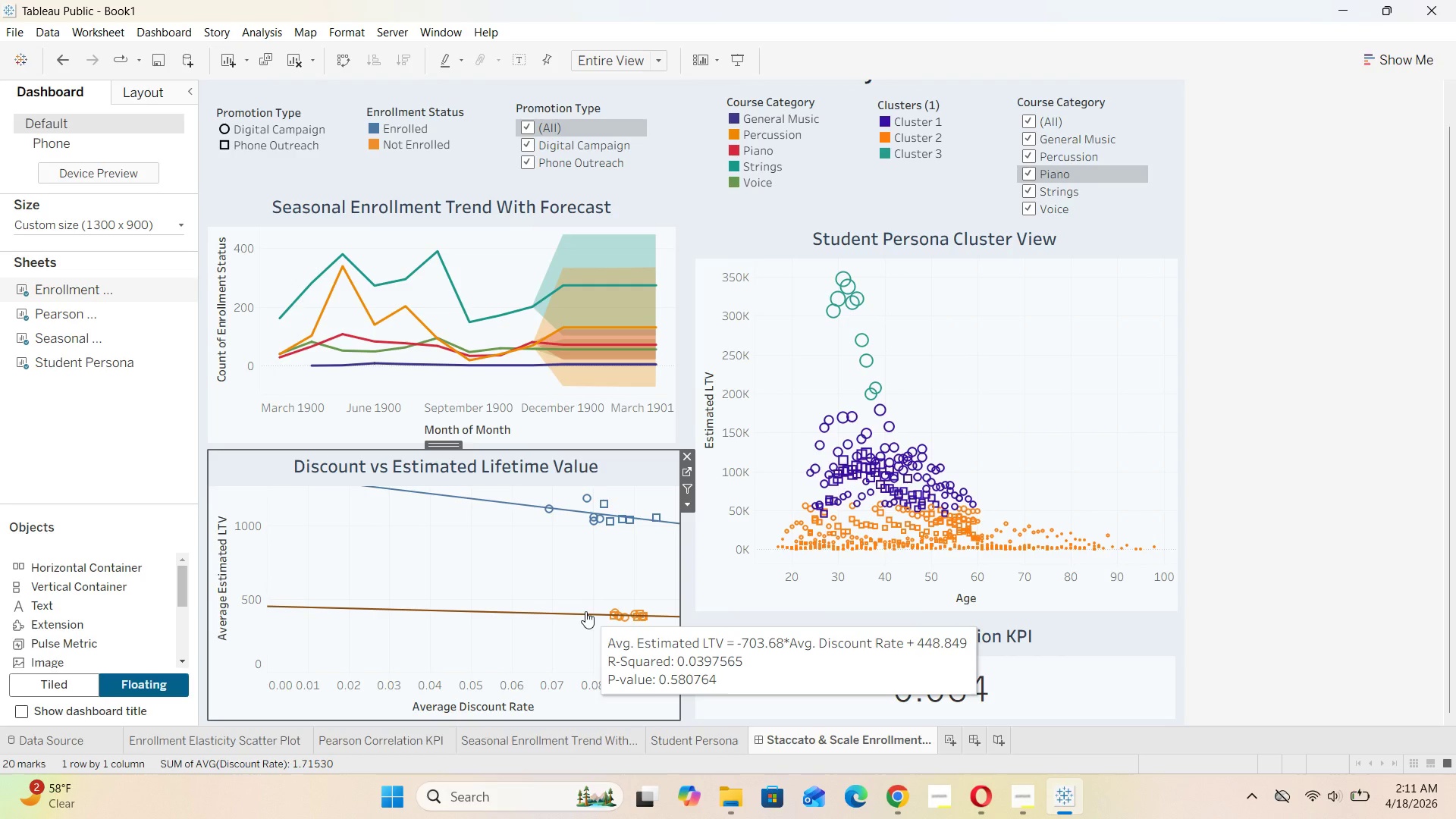 
wait(17.14)
 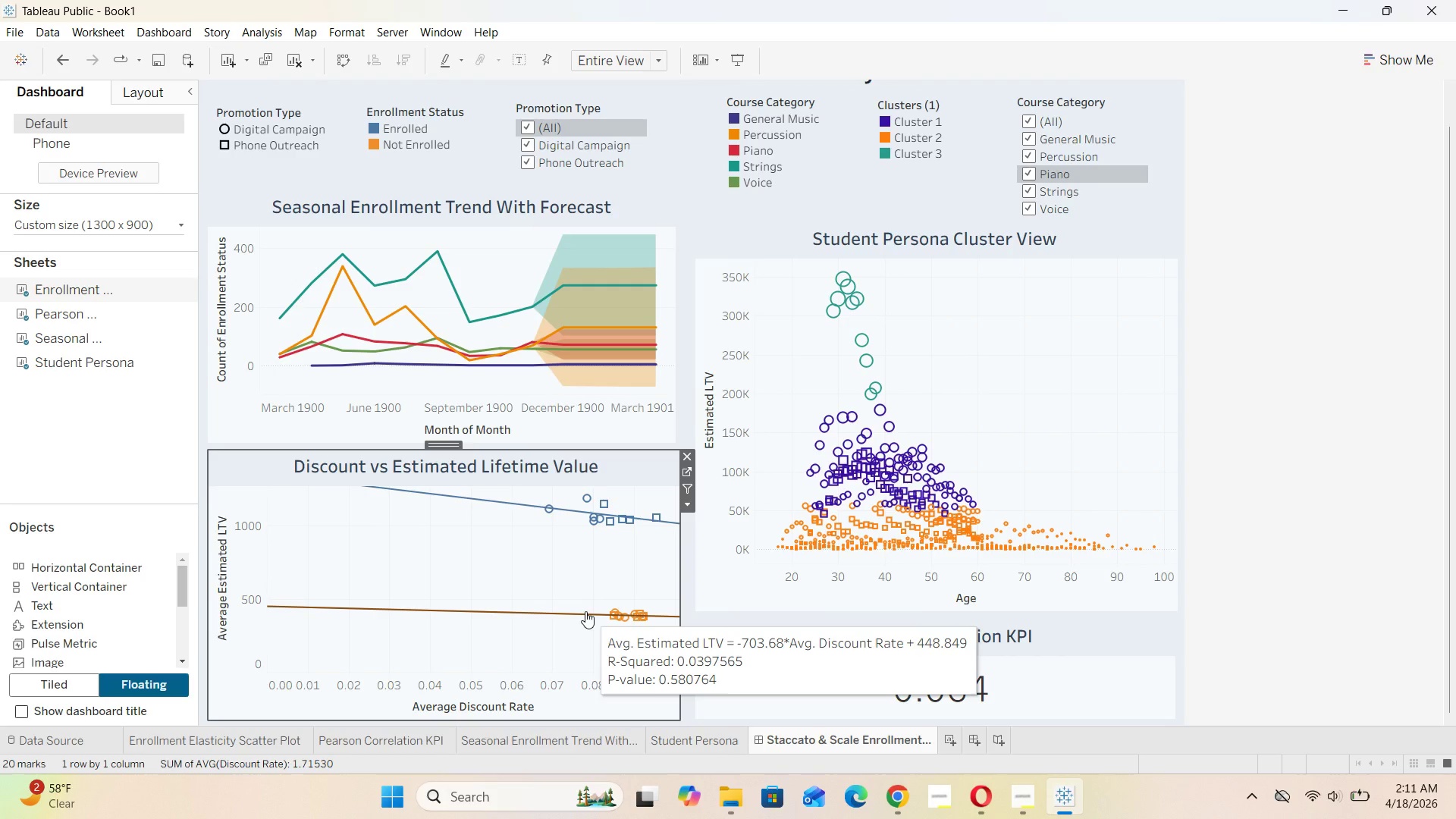 
left_click([687, 638])
 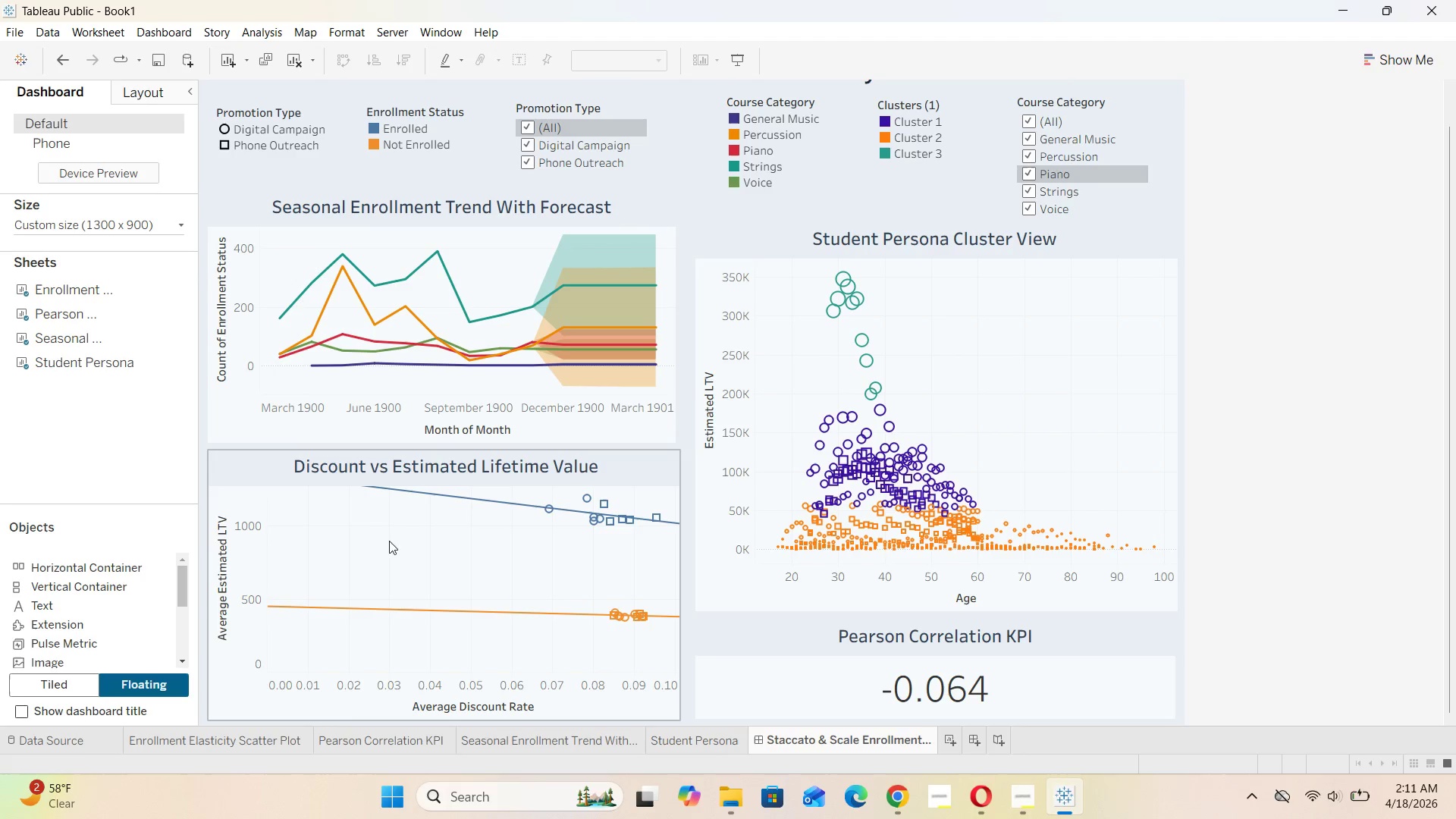 
left_click([235, 464])
 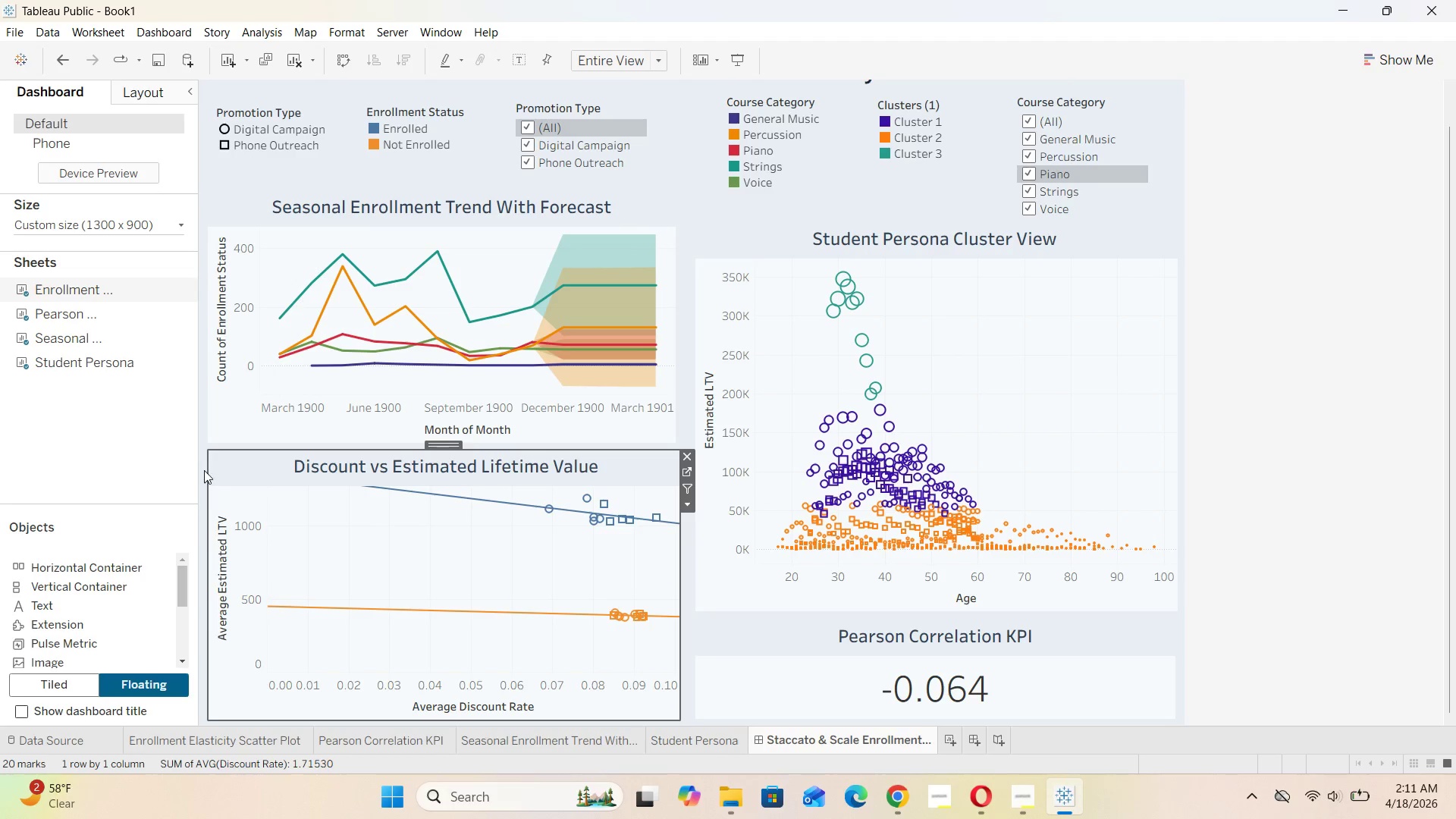 
left_click([204, 470])
 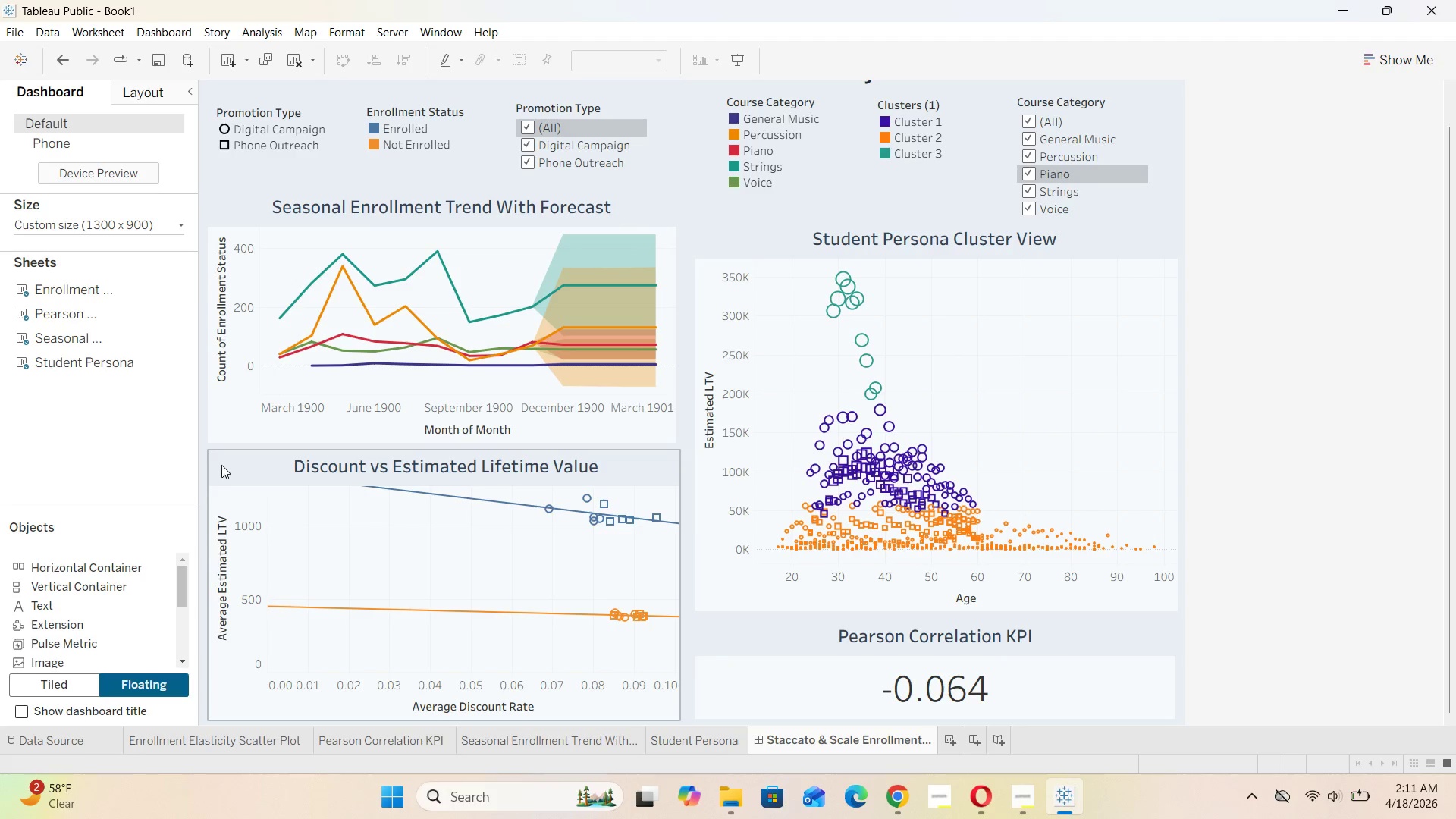 
left_click([223, 463])
 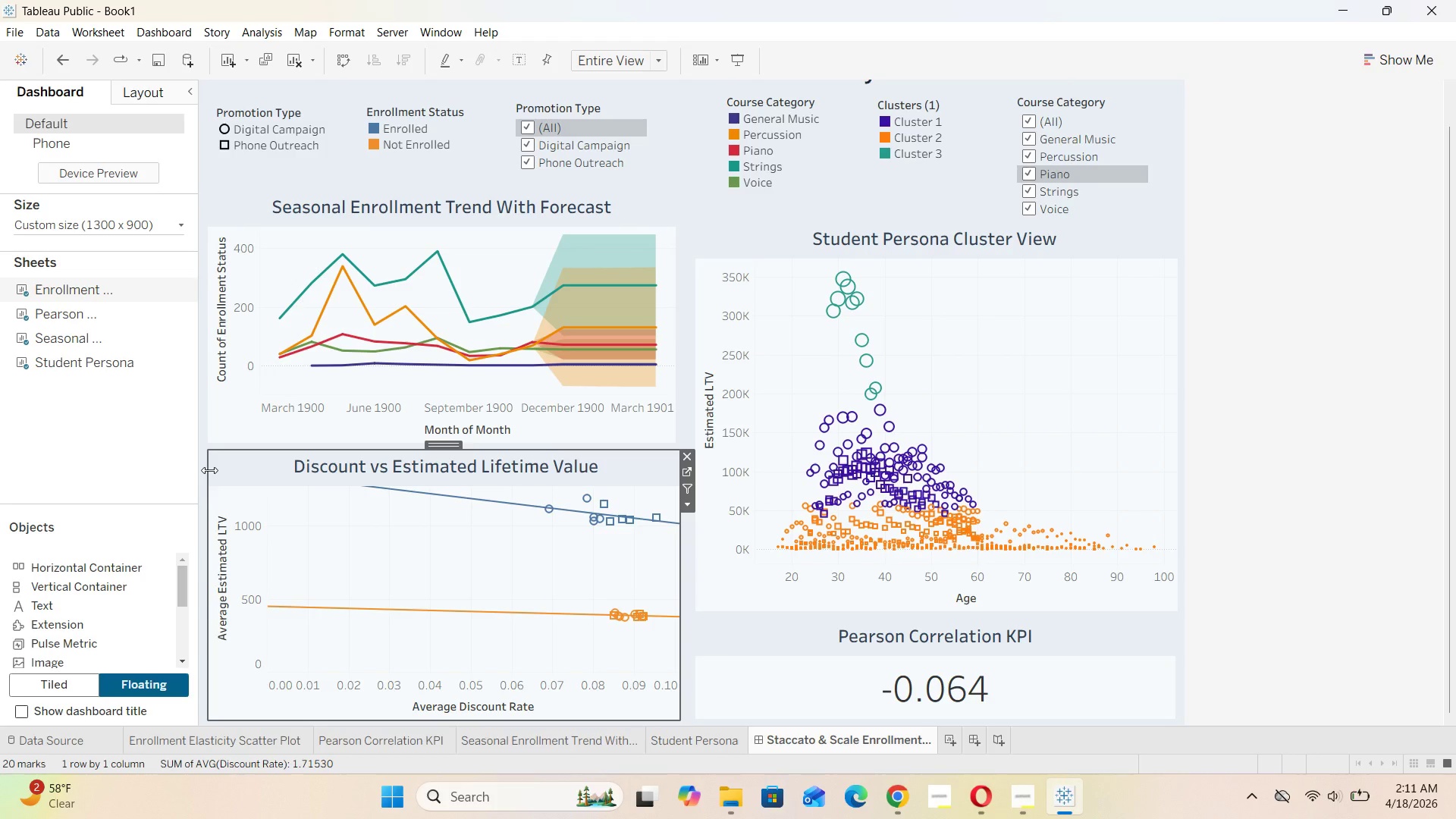 
left_click_drag(start_coordinate=[209, 470], to_coordinate=[203, 475])
 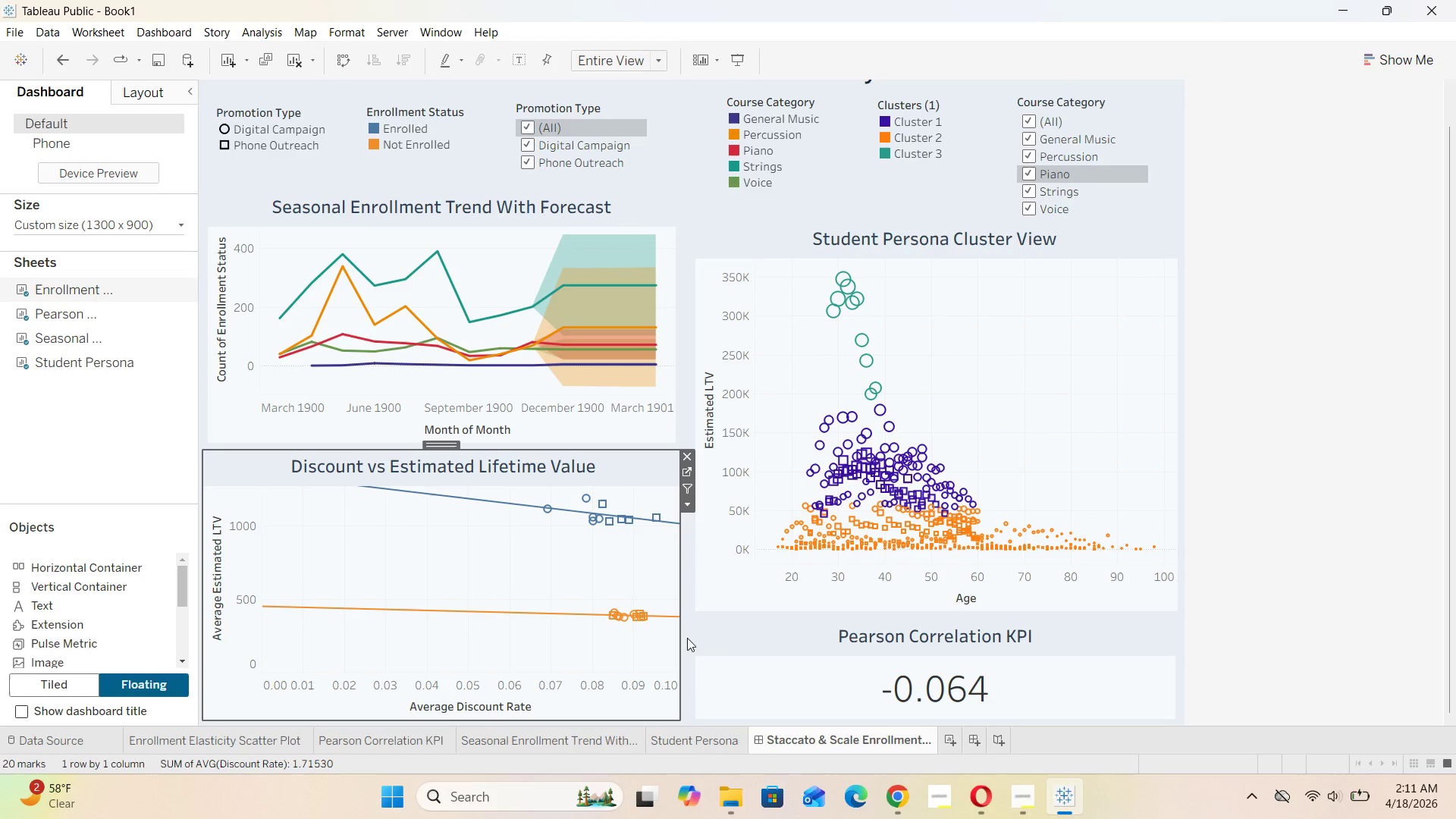 
left_click([689, 636])
 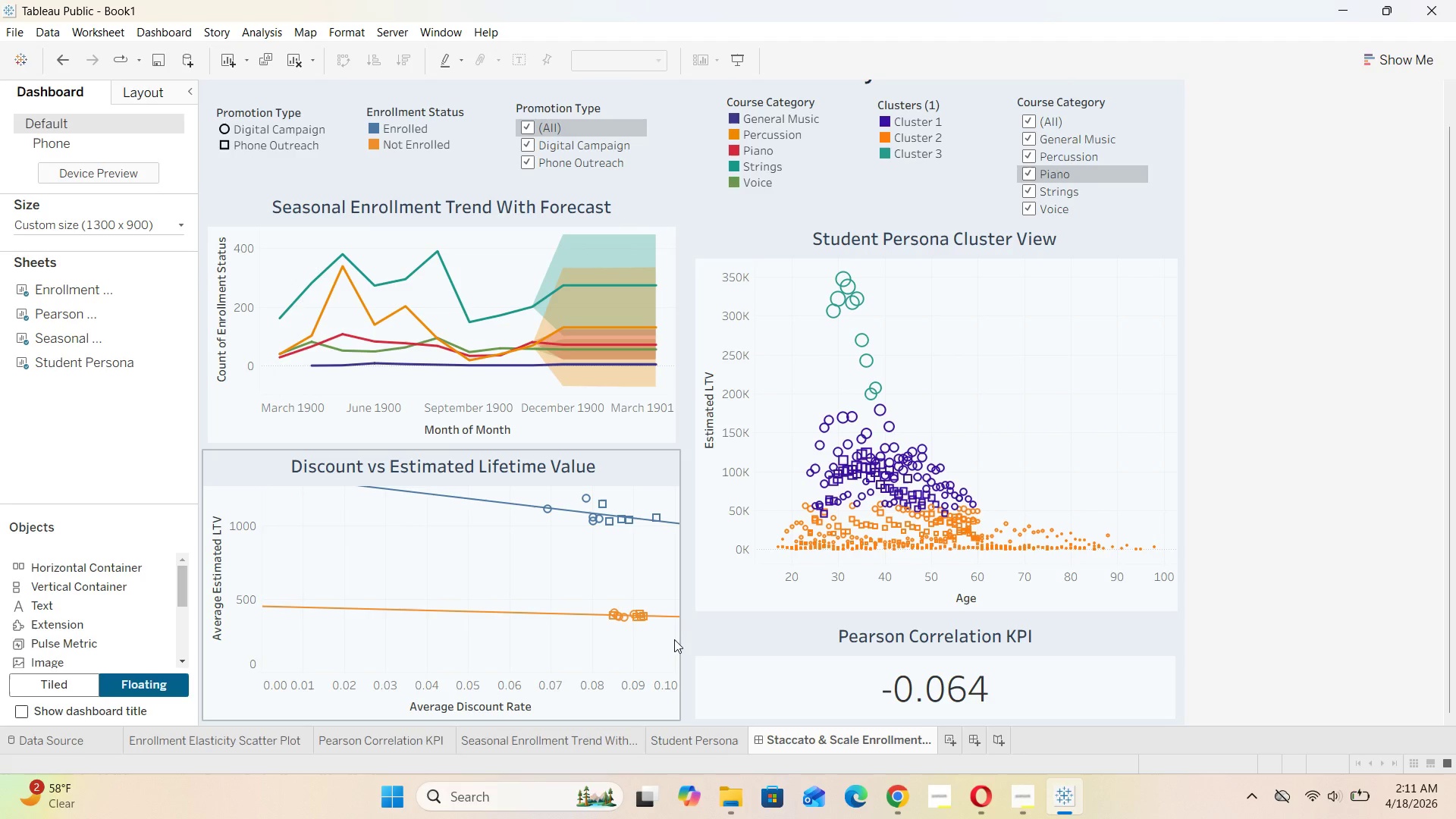 
left_click([673, 640])
 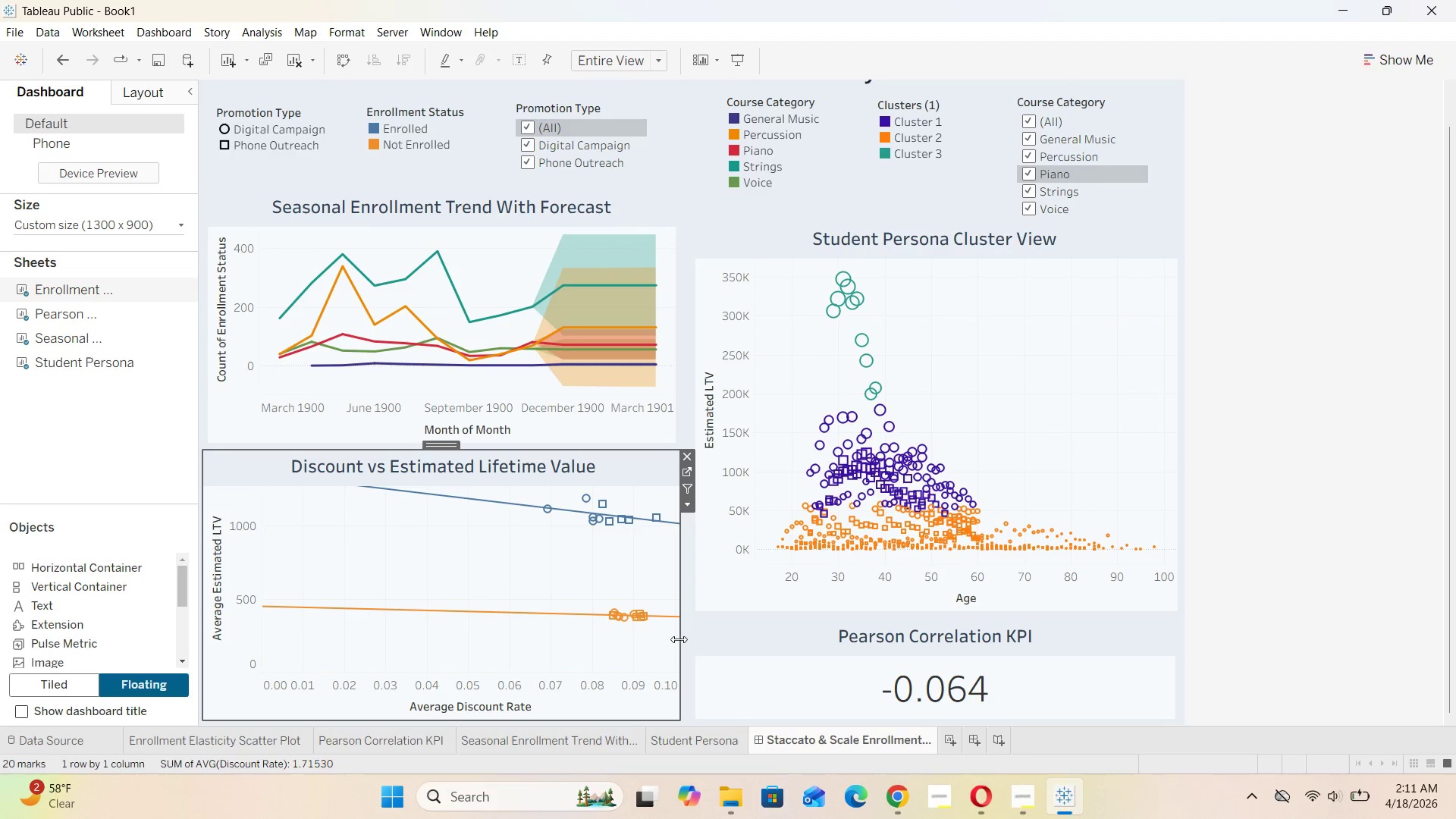 
left_click_drag(start_coordinate=[679, 639], to_coordinate=[683, 639])
 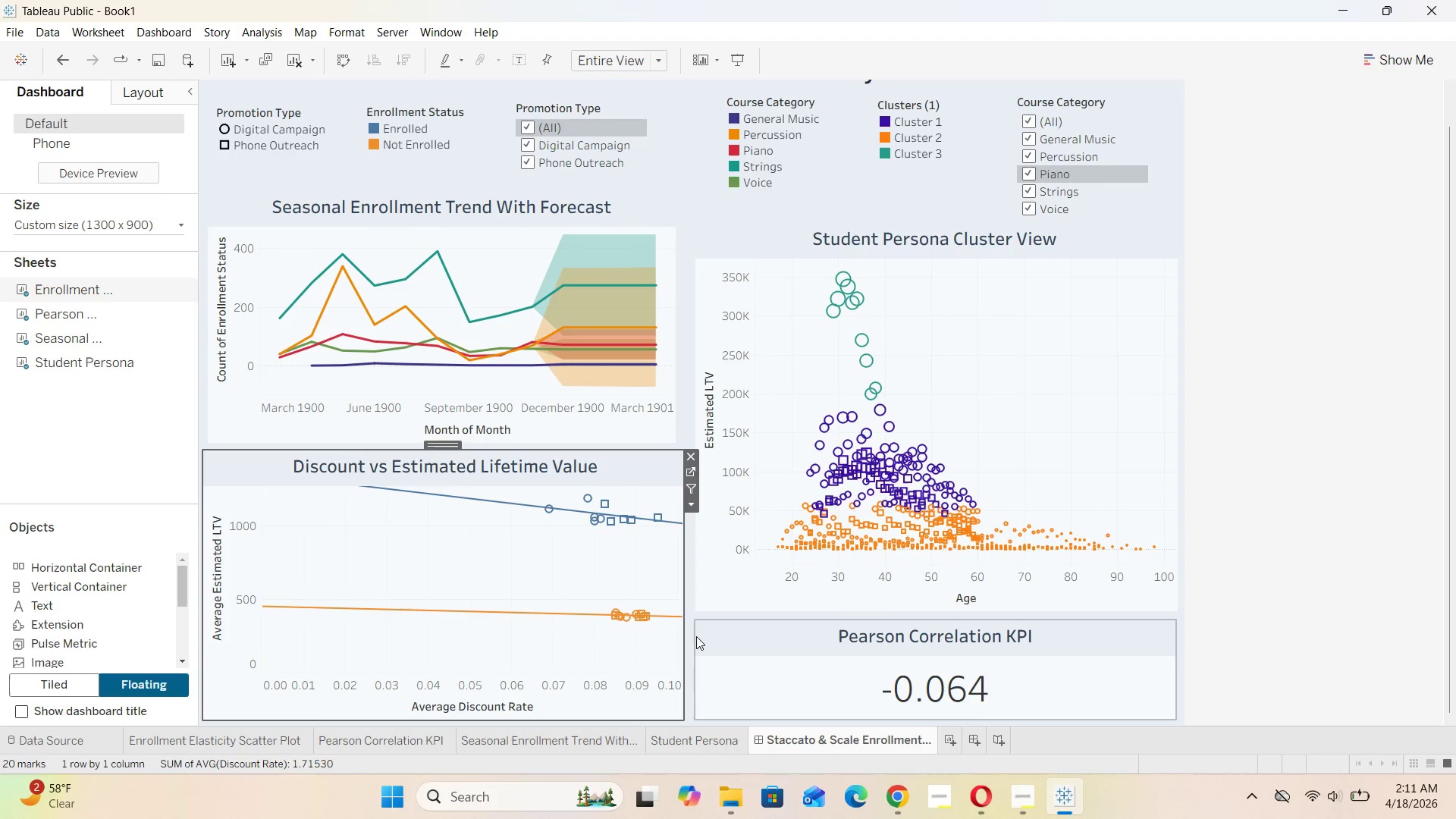 
left_click([696, 636])
 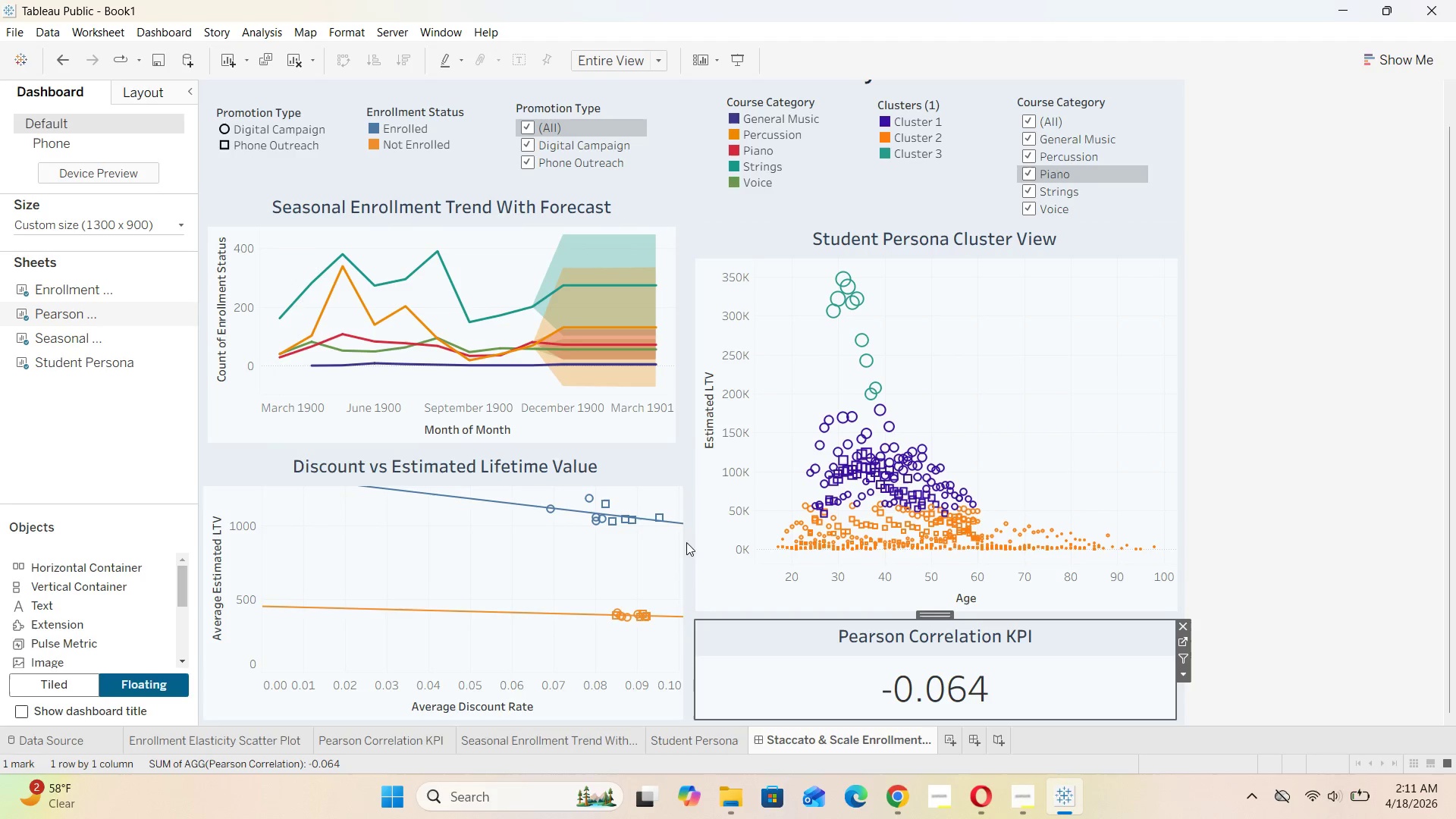 
left_click([679, 554])
 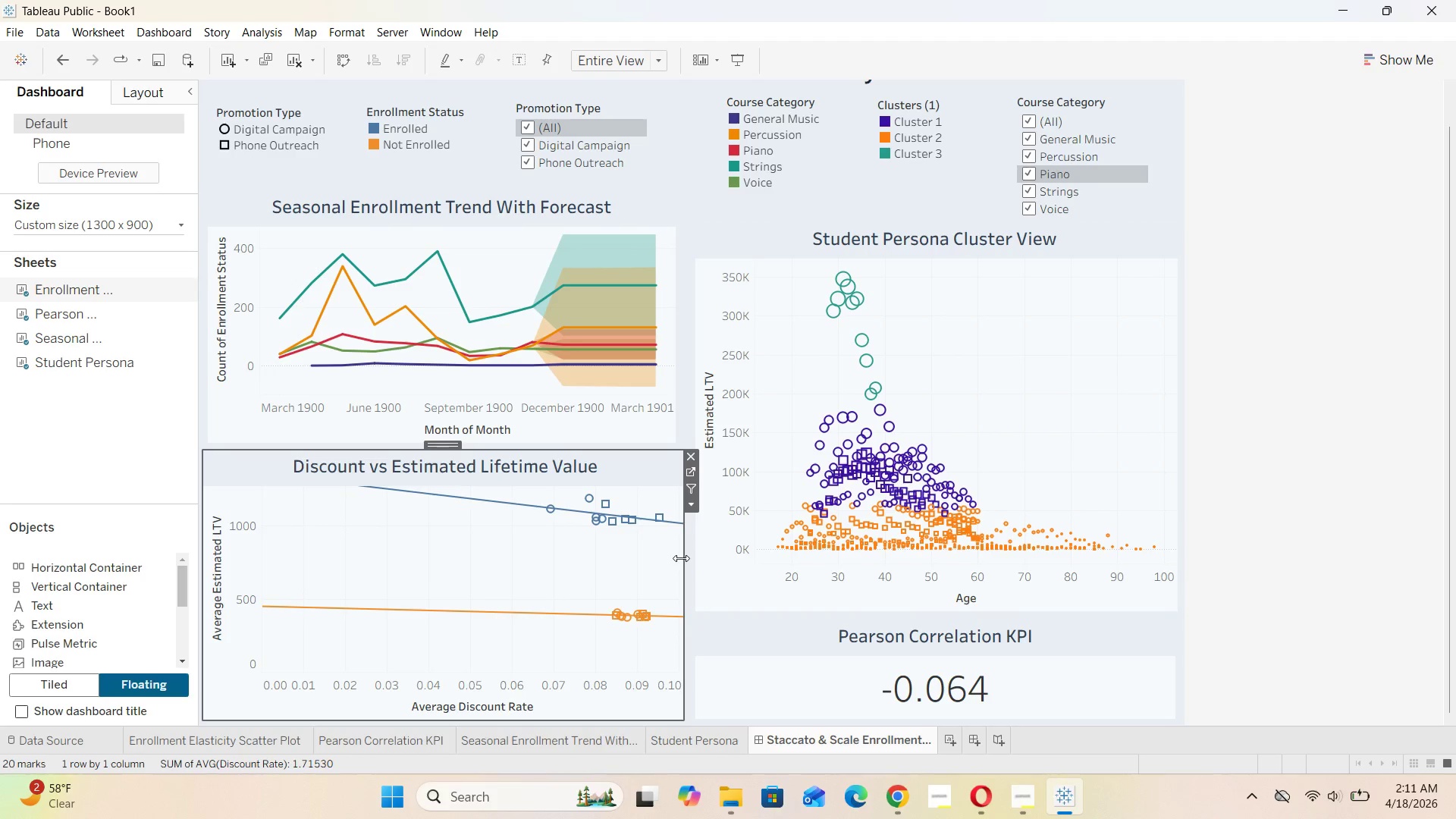 
left_click_drag(start_coordinate=[682, 558], to_coordinate=[673, 564])
 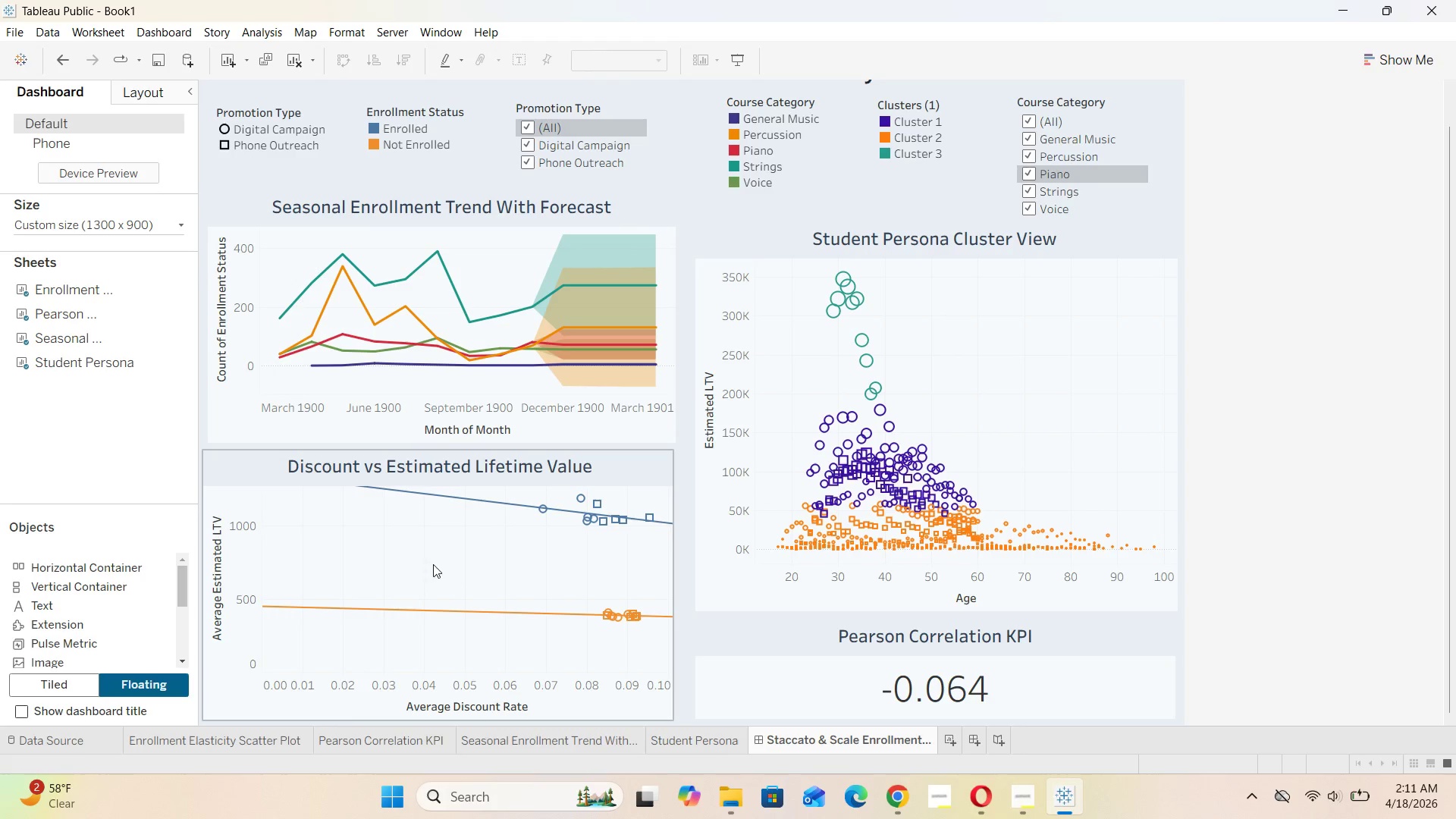 
left_click([248, 475])
 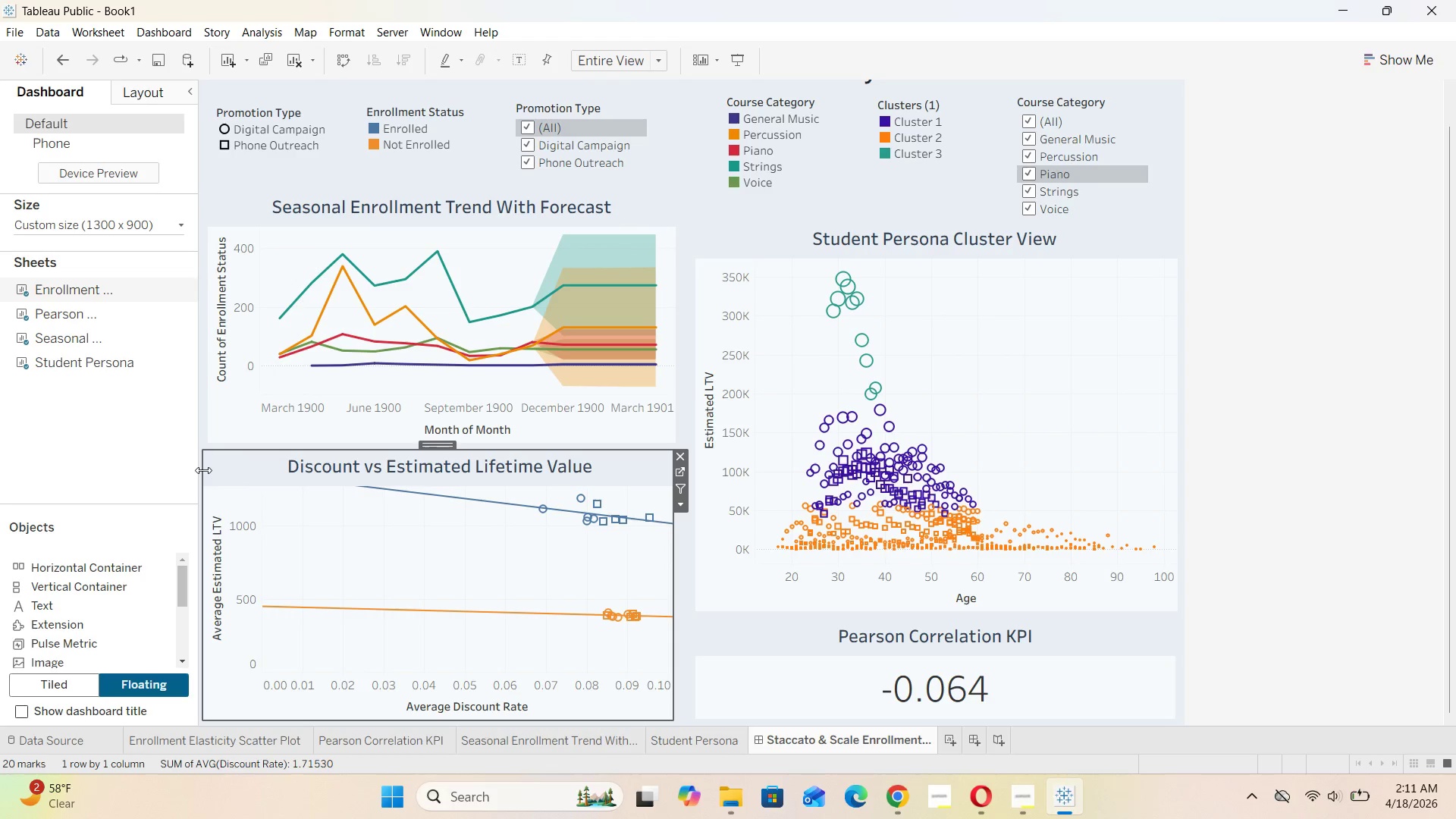 
left_click_drag(start_coordinate=[203, 470], to_coordinate=[190, 476])
 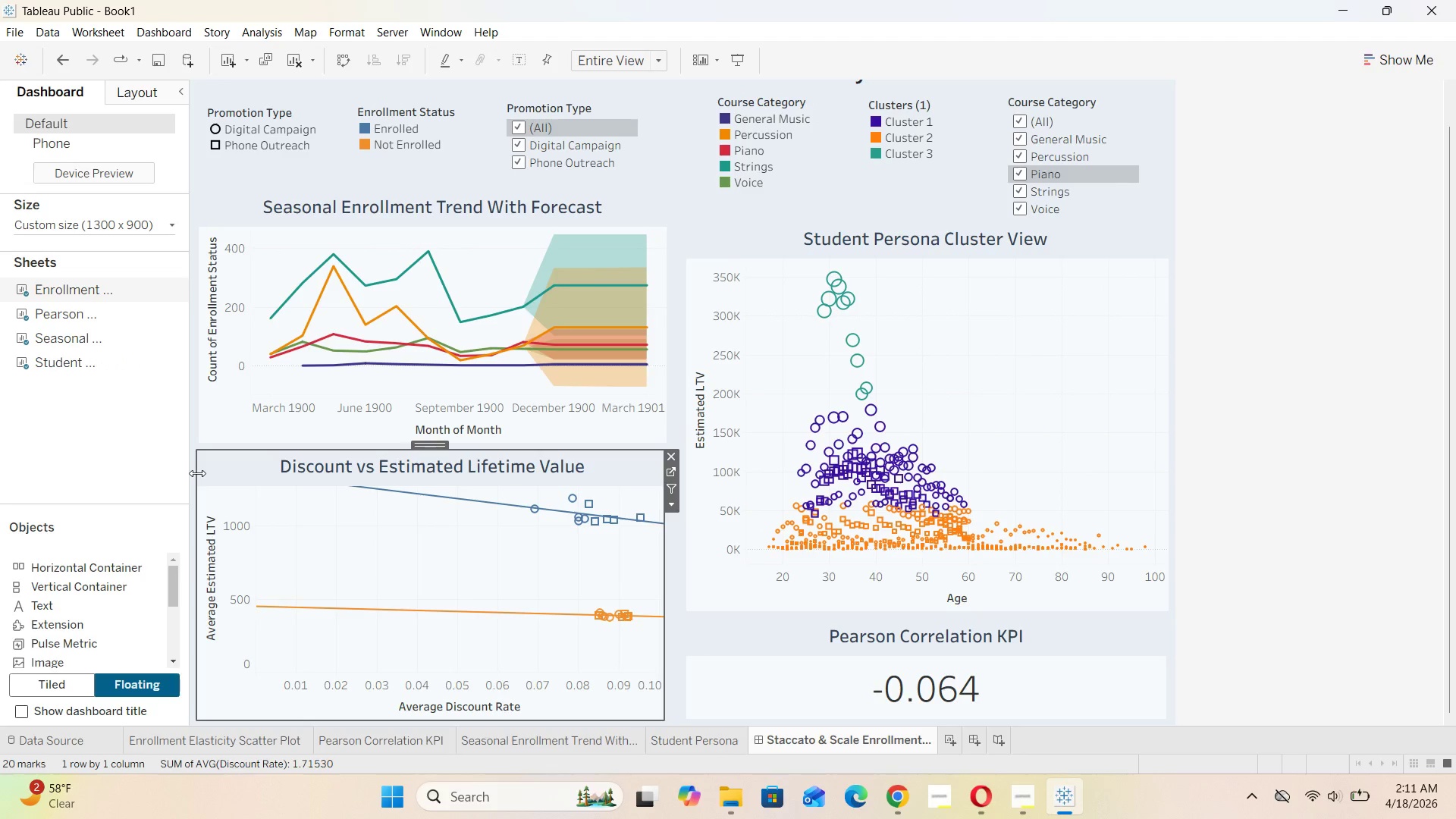 
wait(8.11)
 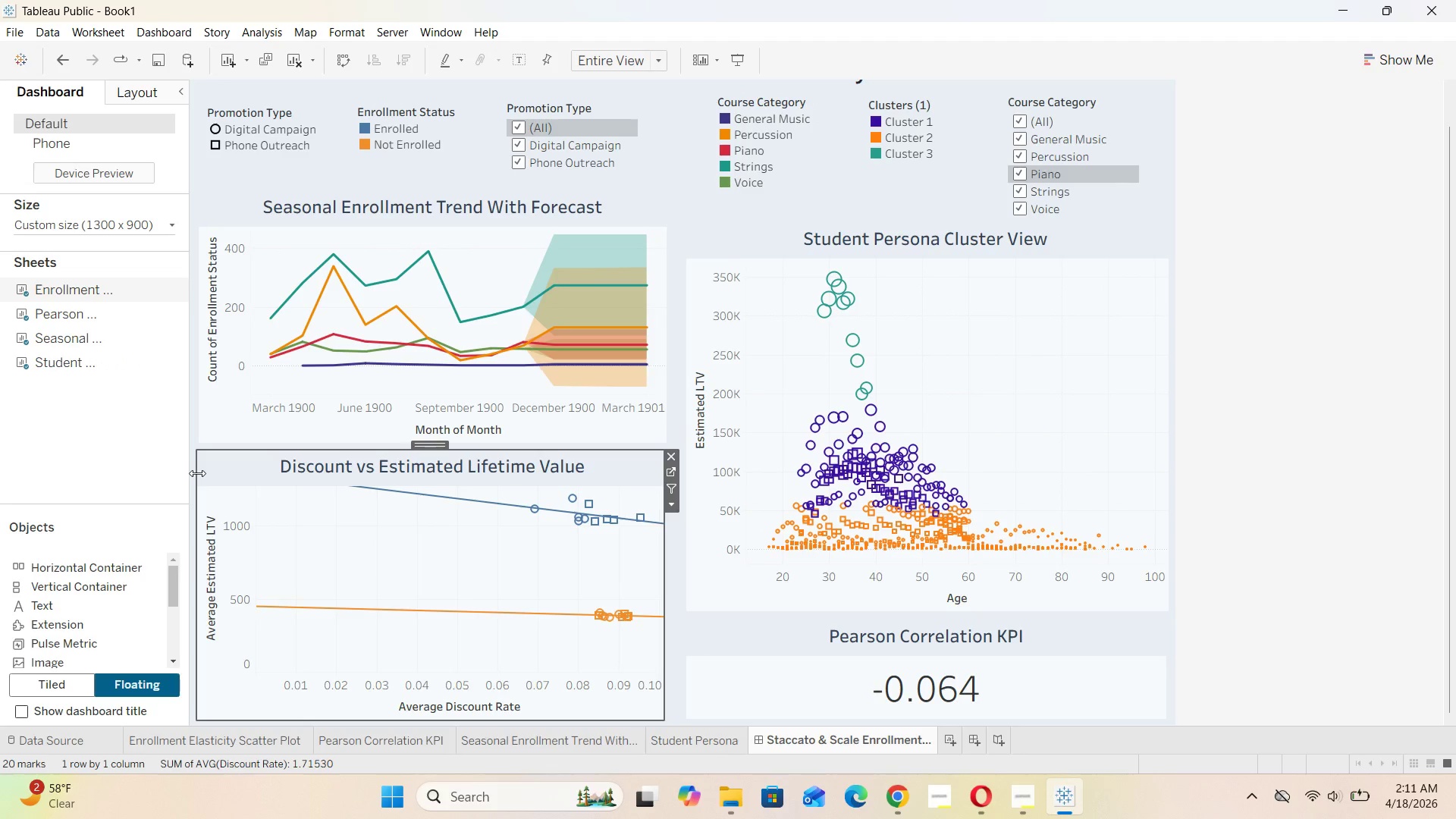 
double_click([933, 633])
 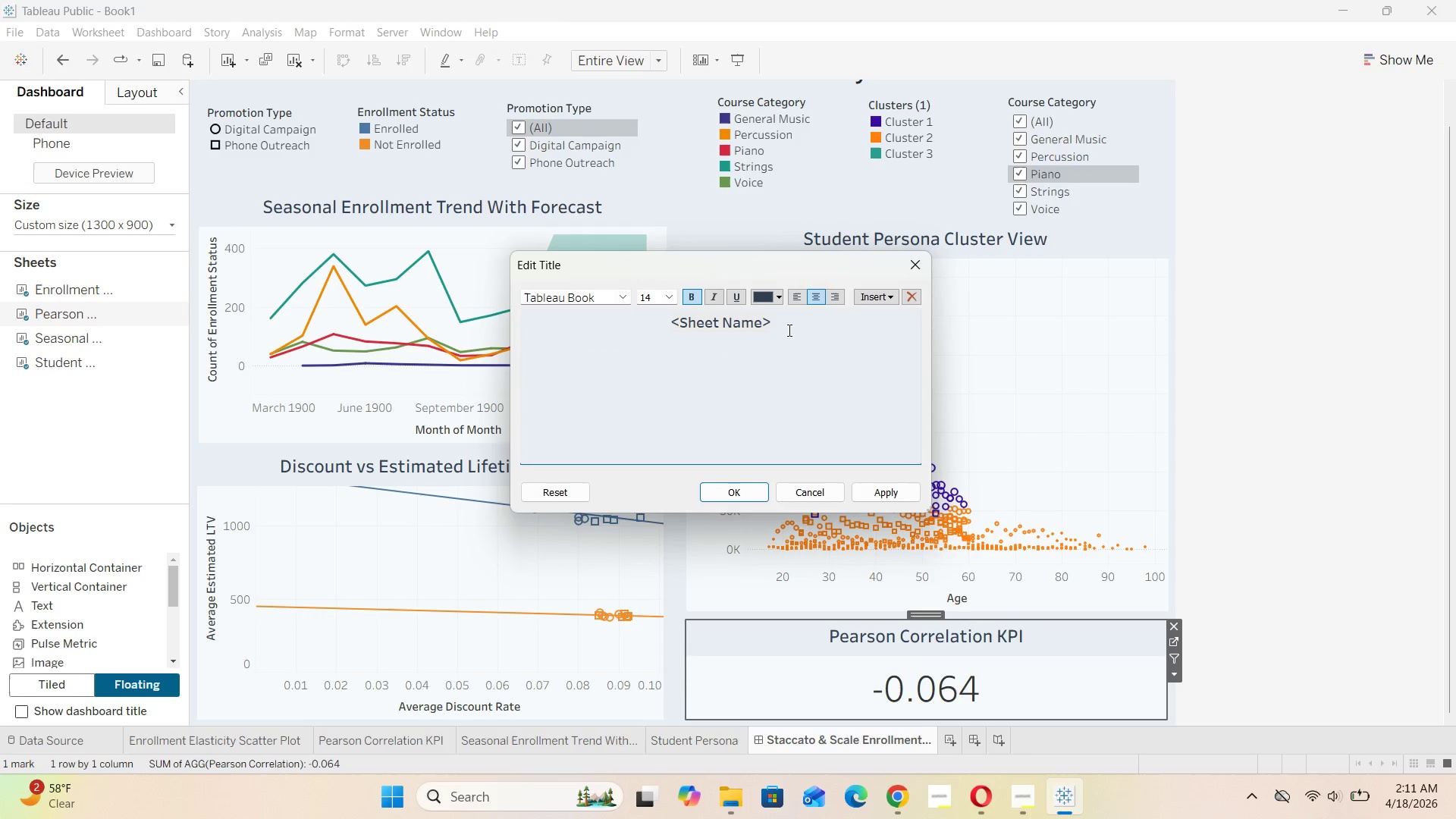 
left_click_drag(start_coordinate=[789, 329], to_coordinate=[660, 318])
 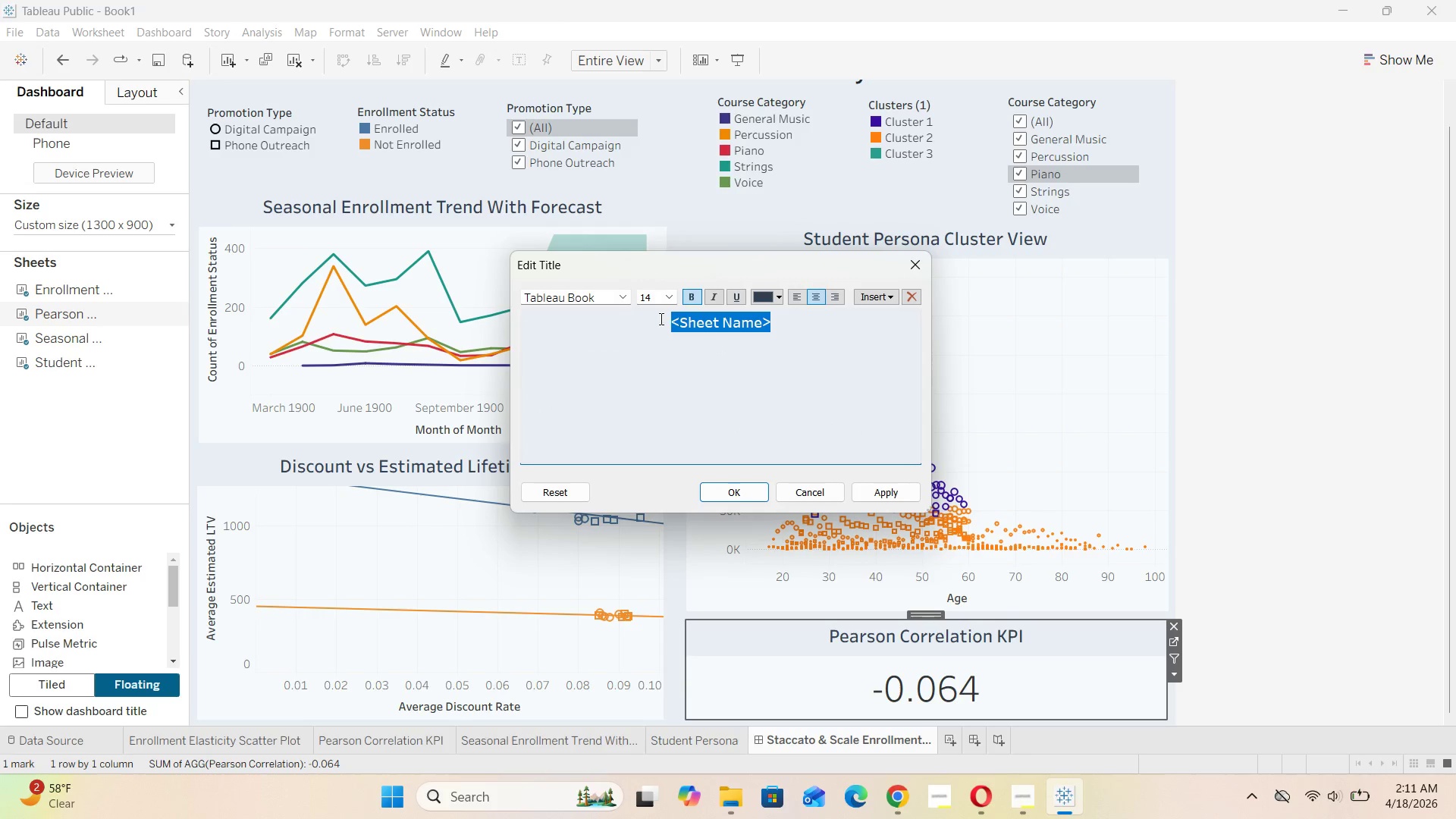 
key(CapsLock)
 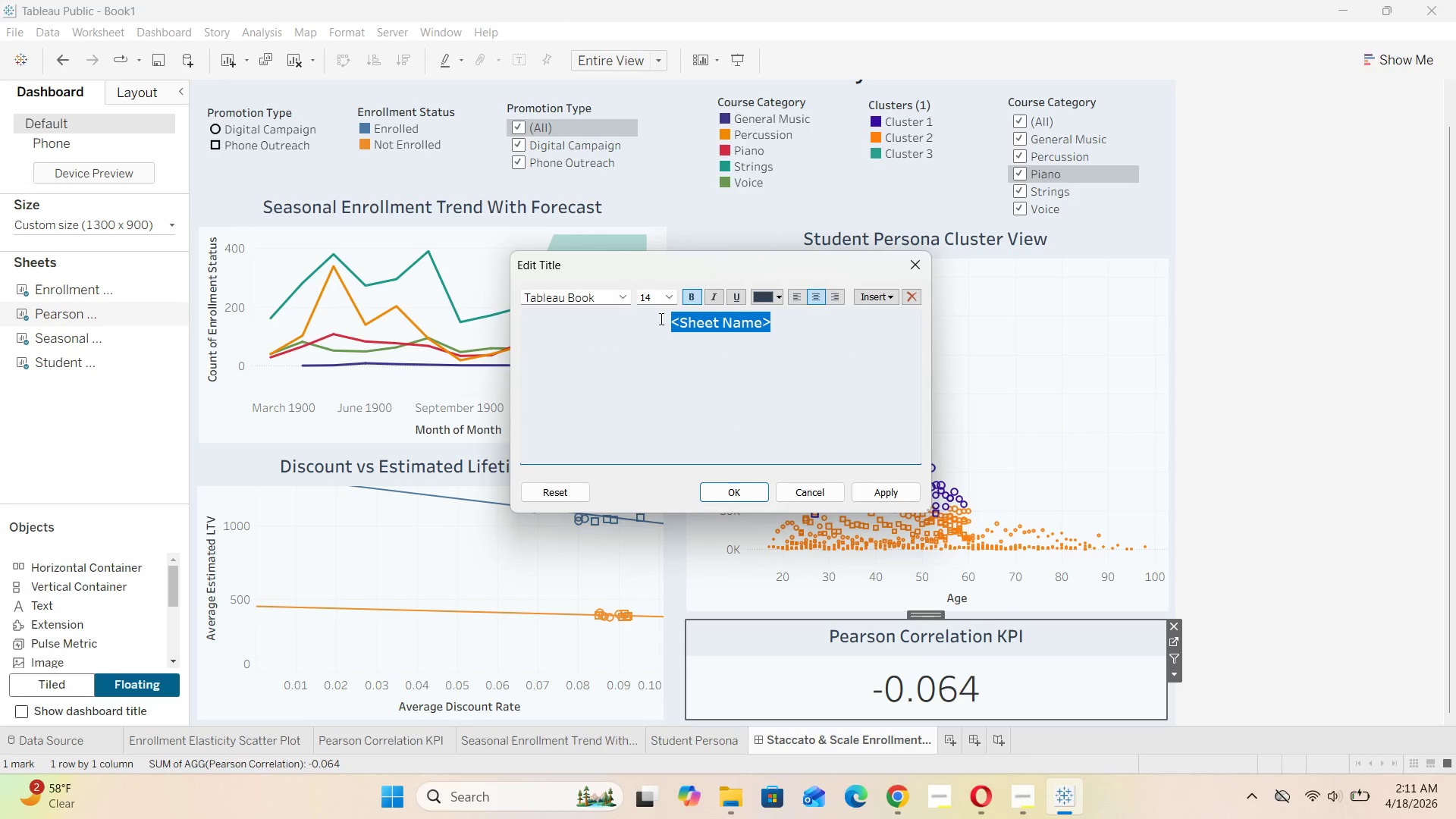 
key(D)
 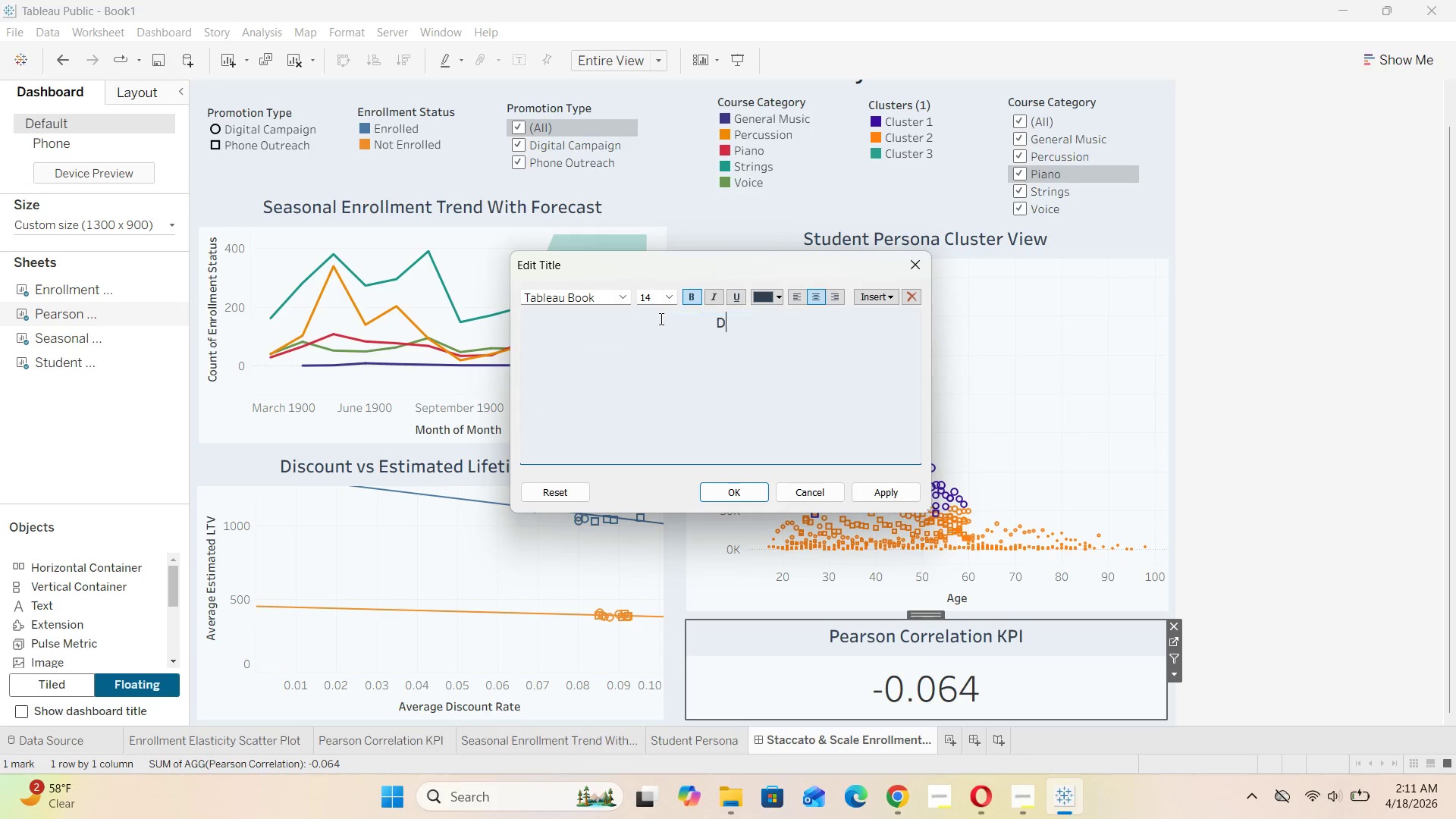 
key(CapsLock)
 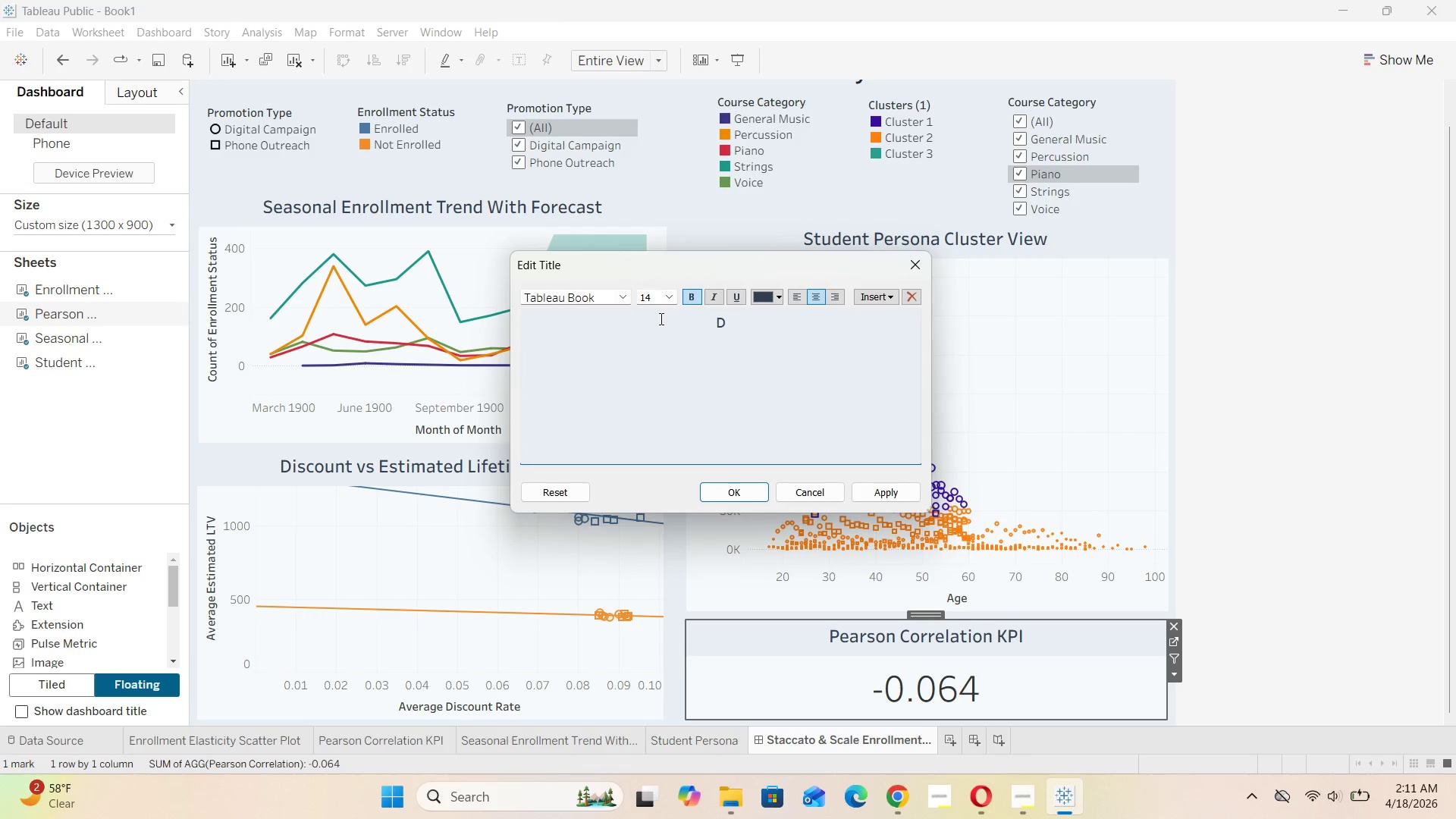 
key(I)
 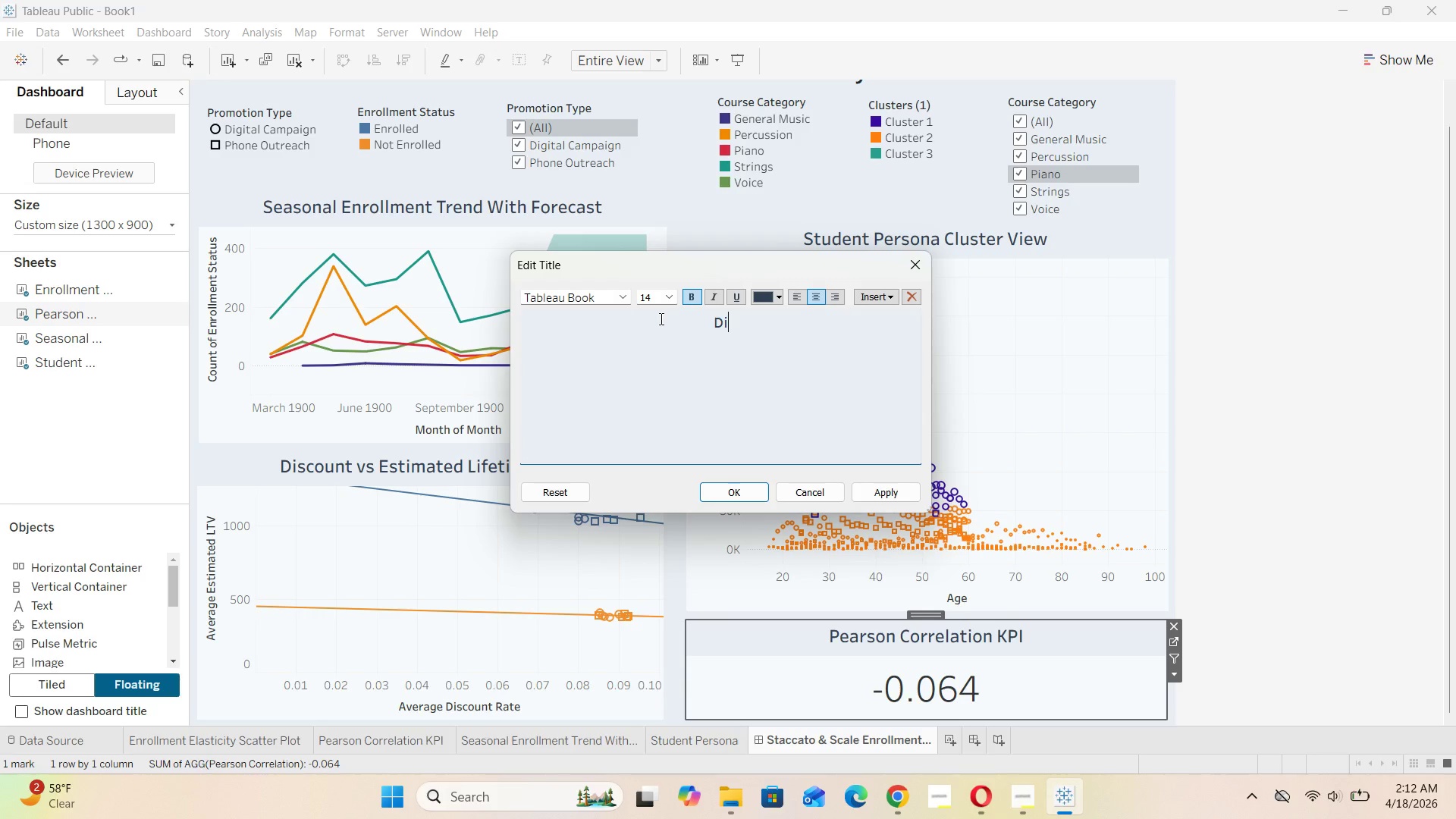 
wait(18.91)
 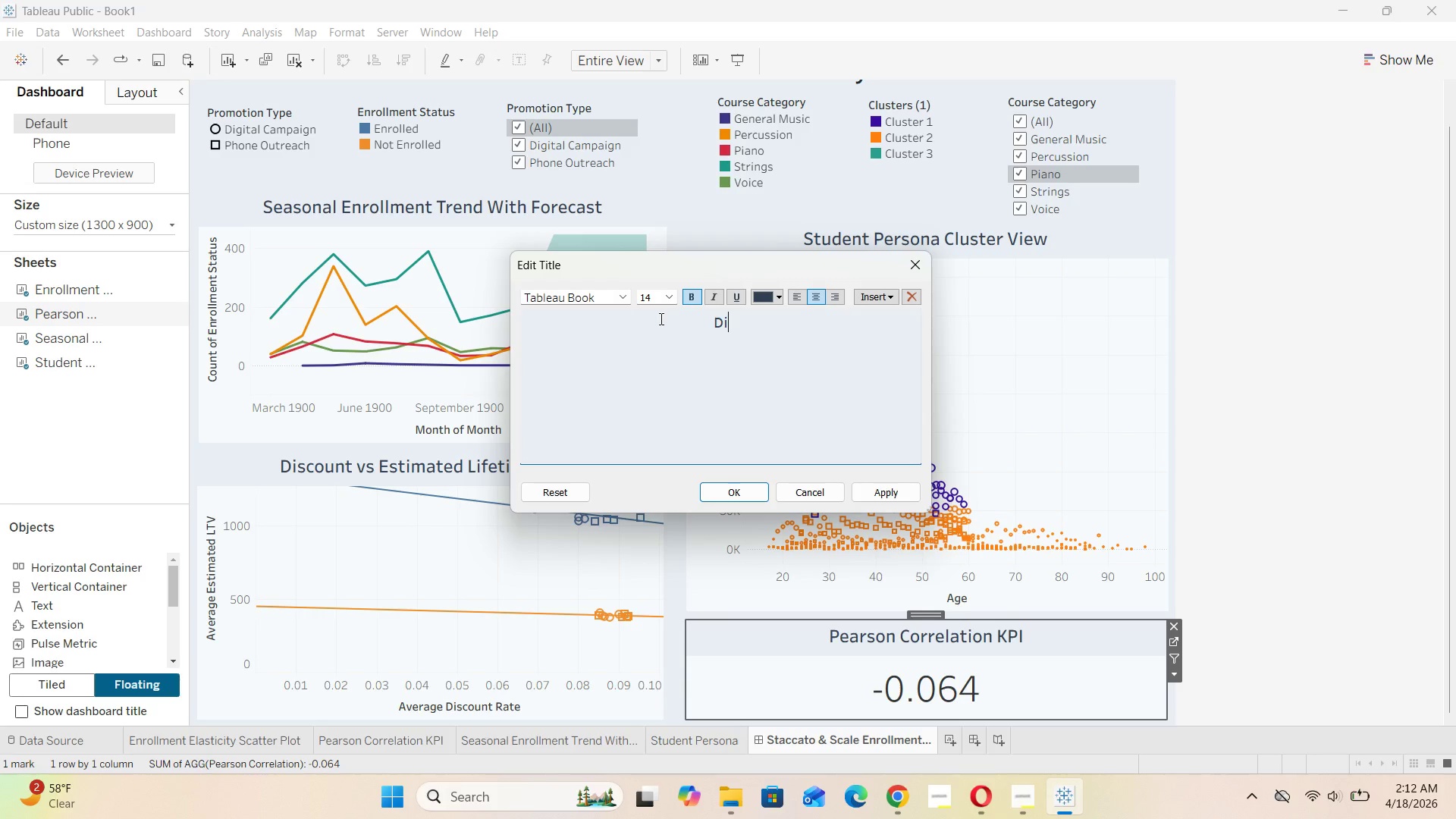 
key(Backspace)
key(Backspace)
key(Backspace)
type(Pearson Correlation Betwene)
key(Backspace)
key(Backspace)
type(en Discount Rate and EN)
key(Backspace)
type(NROLLMENT)
key(Backspace)
key(Backspace)
key(Backspace)
key(Backspace)
type(nrollment)
 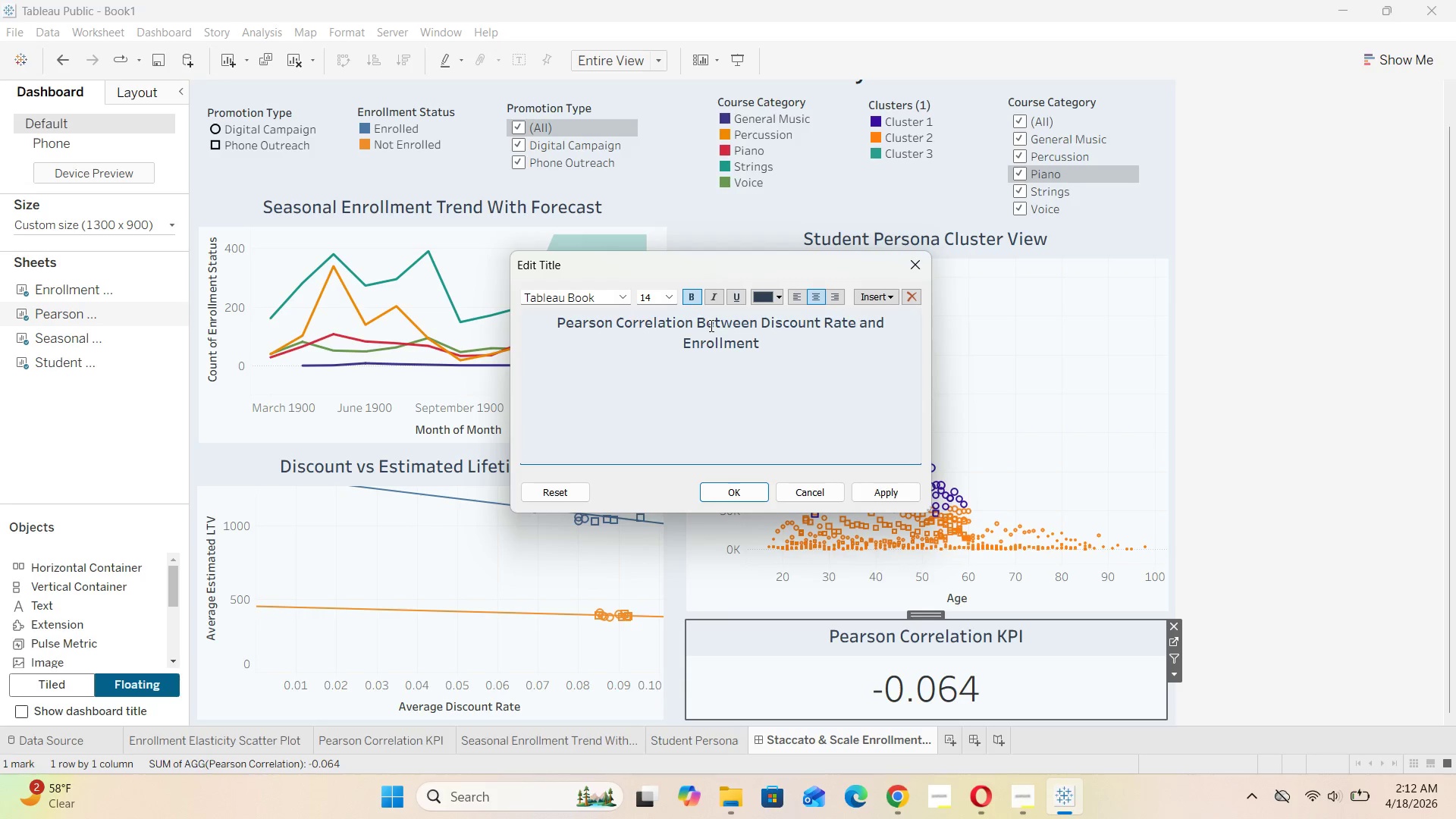 
left_click_drag(start_coordinate=[767, 349], to_coordinate=[554, 318])
 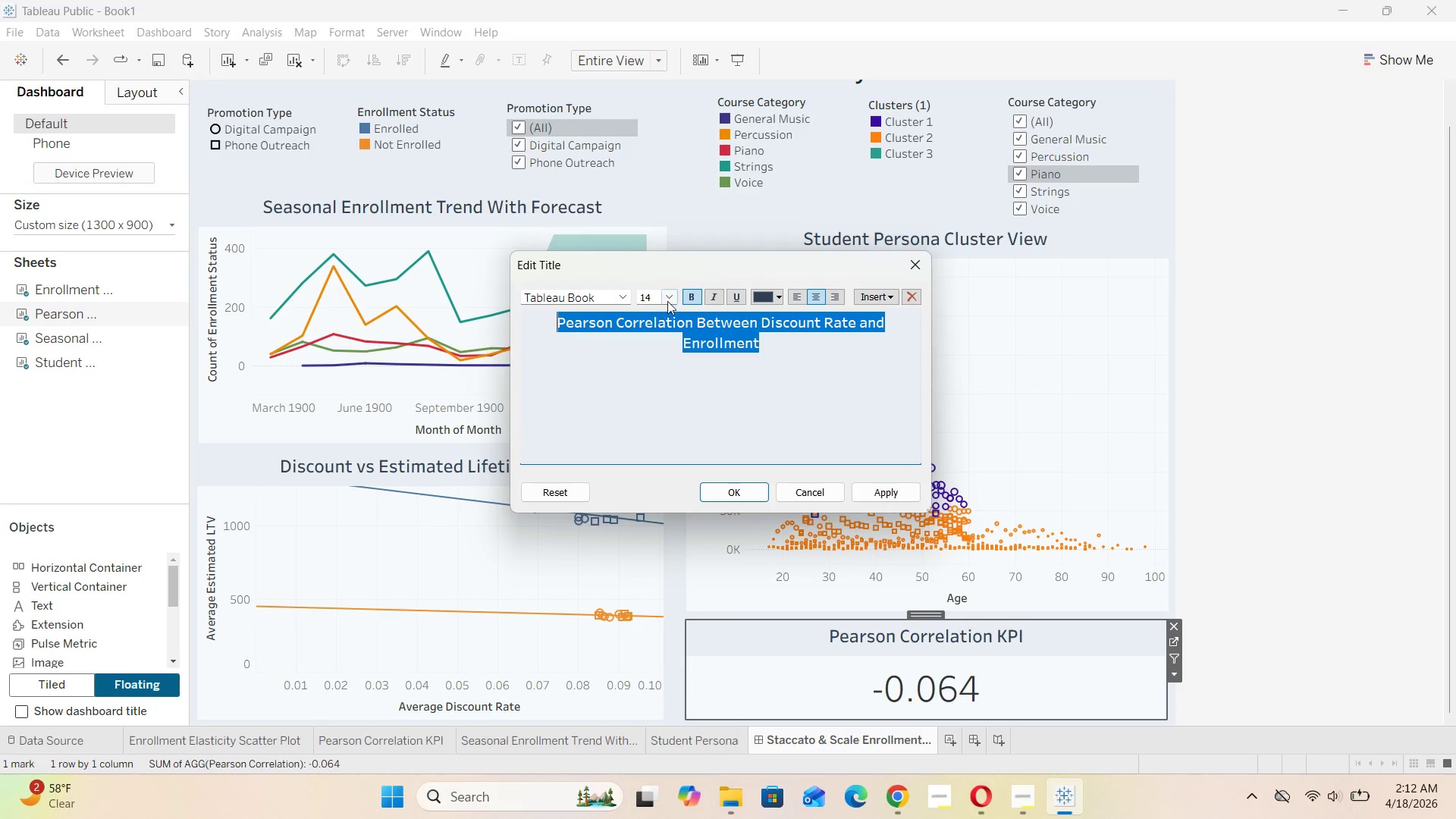 
left_click([670, 298])
 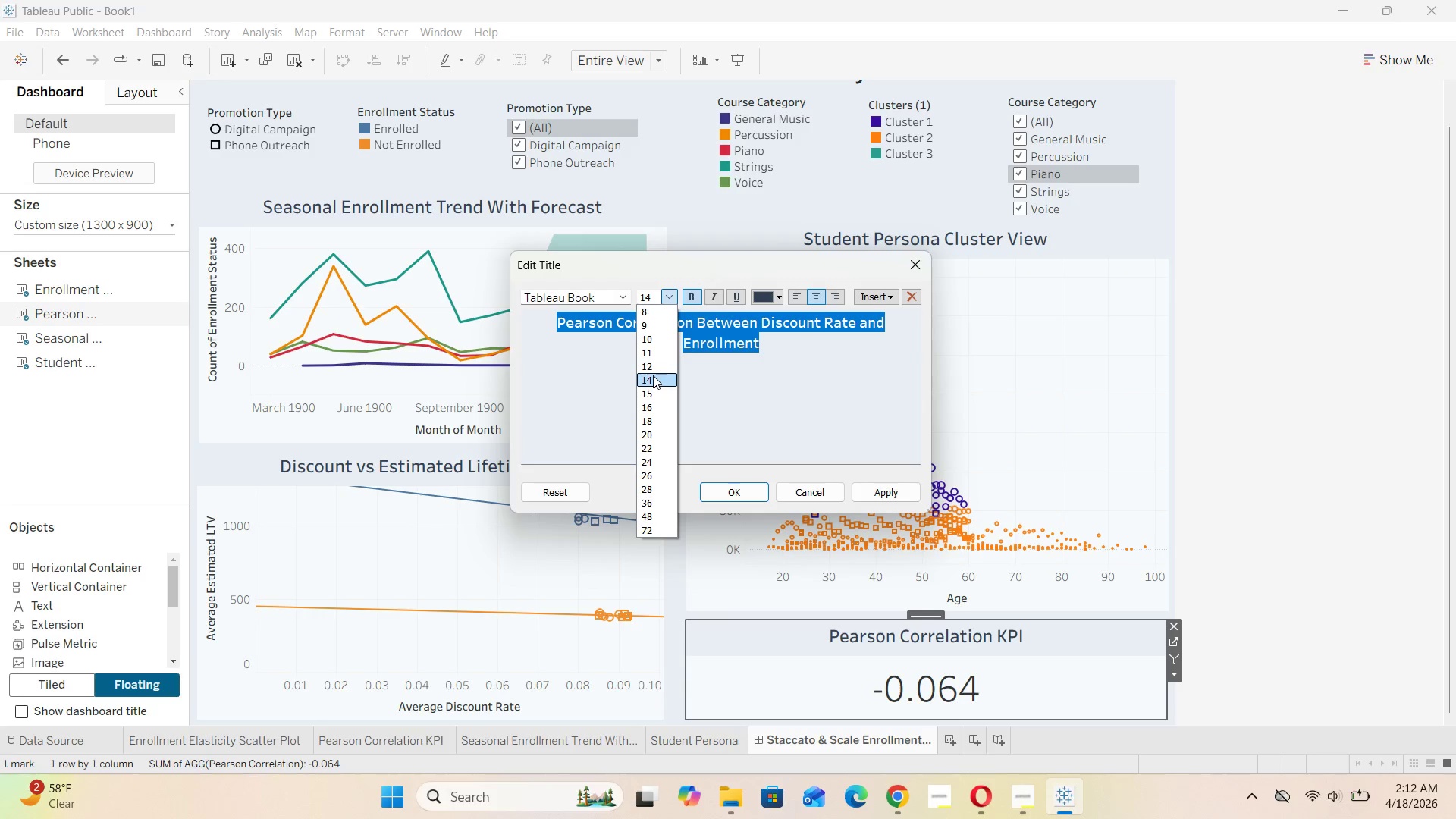 
left_click([651, 366])
 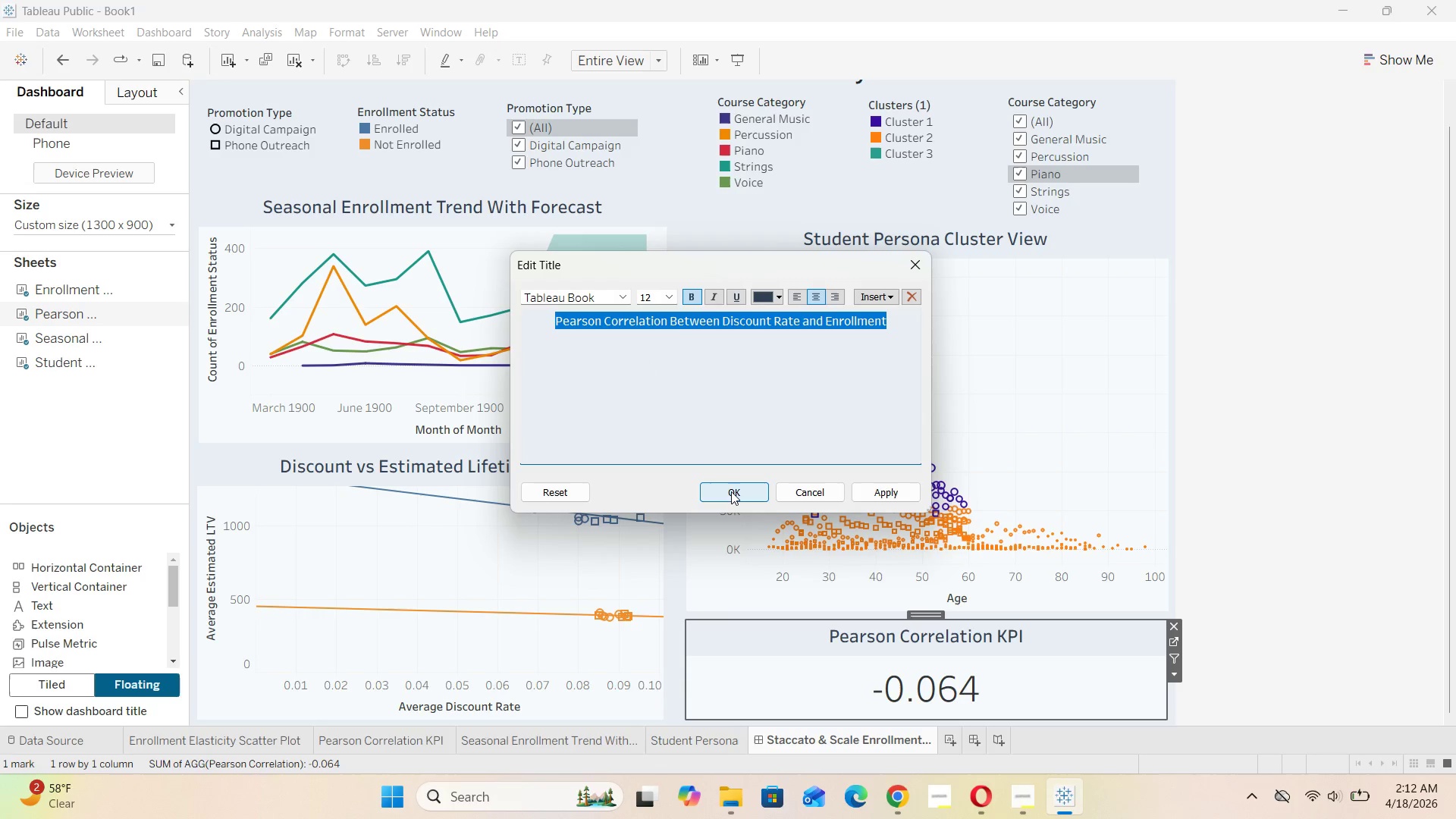 
left_click([731, 491])
 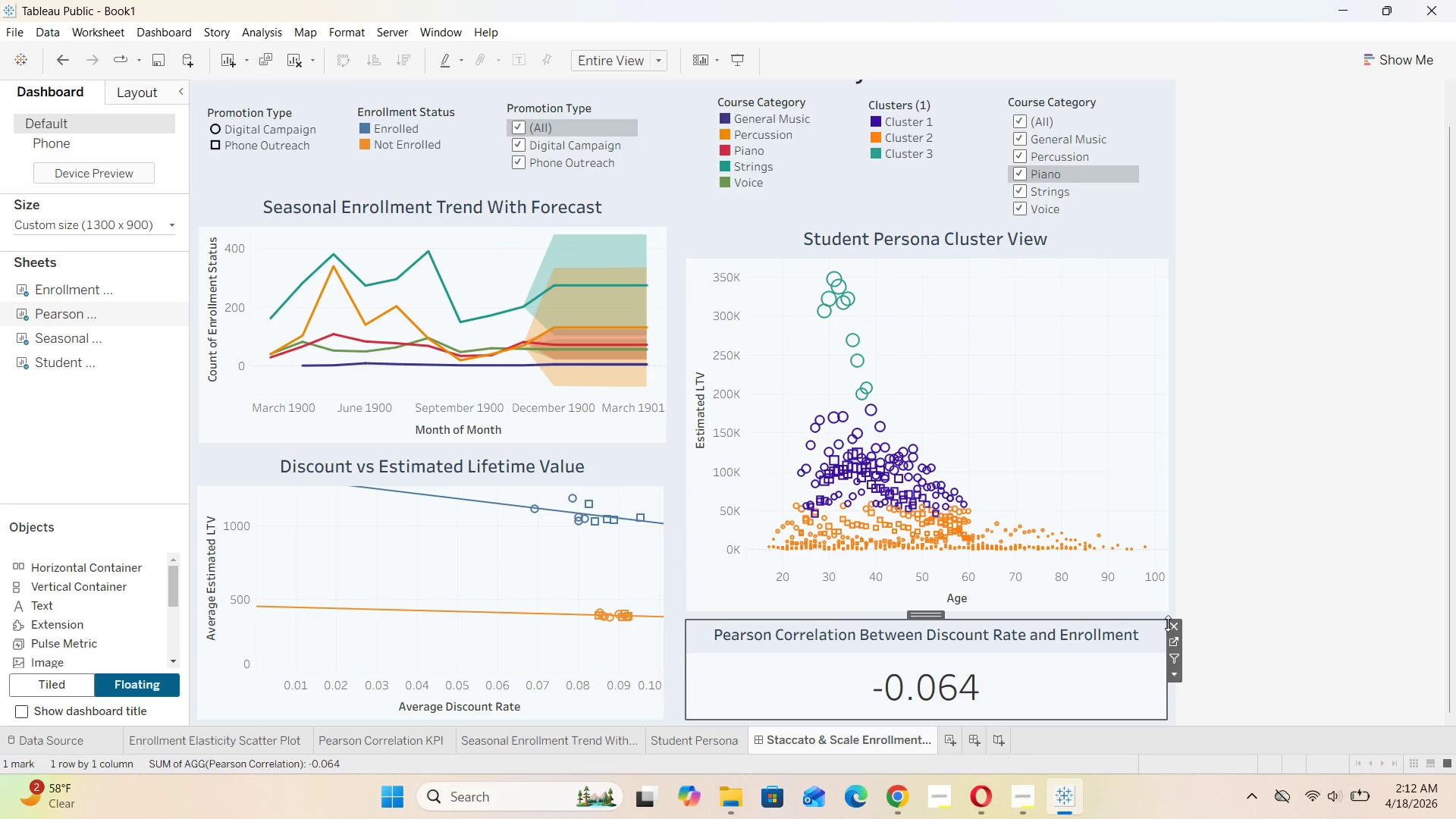 
left_click([1272, 607])
 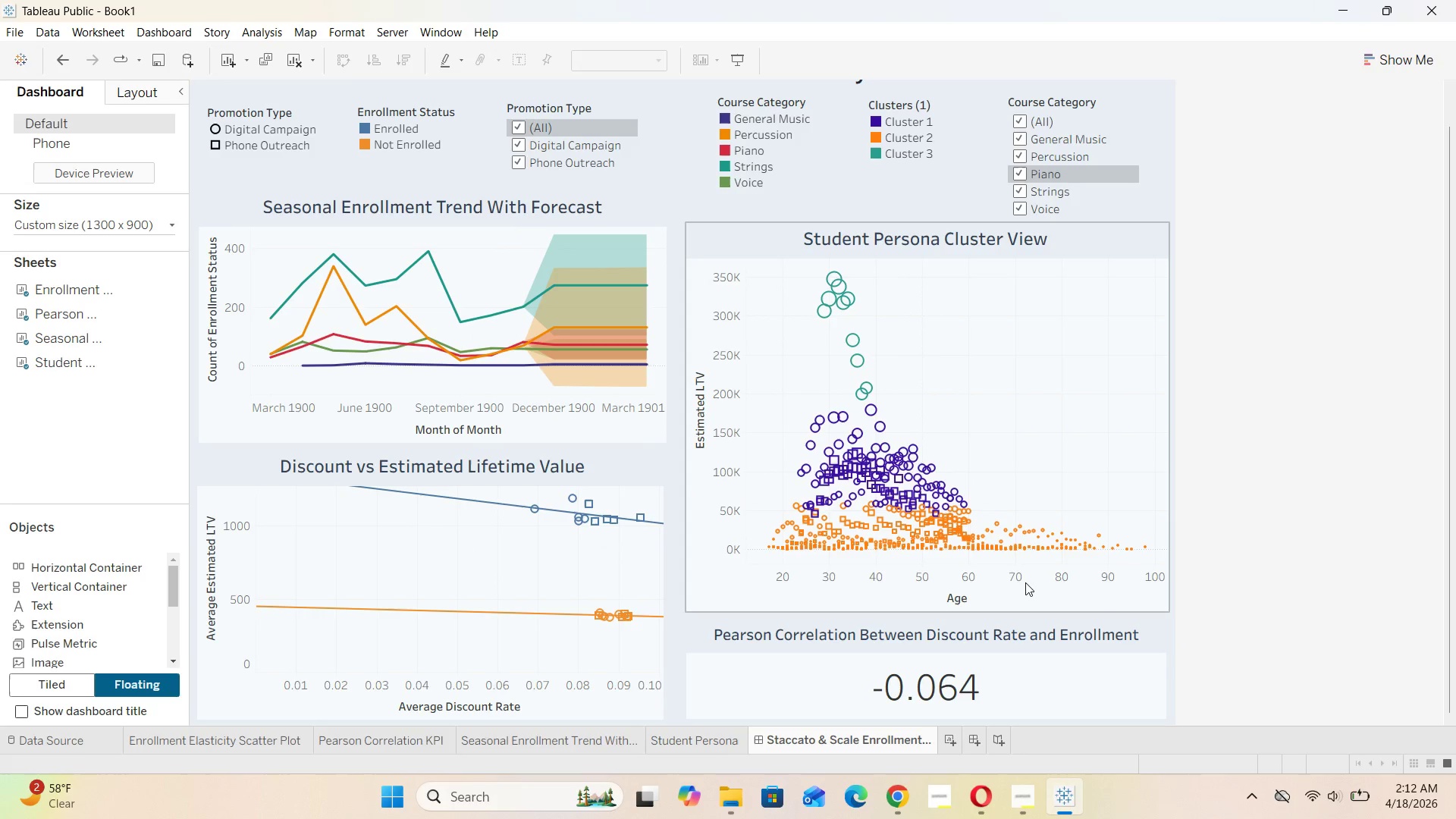 
left_click([1324, 498])
 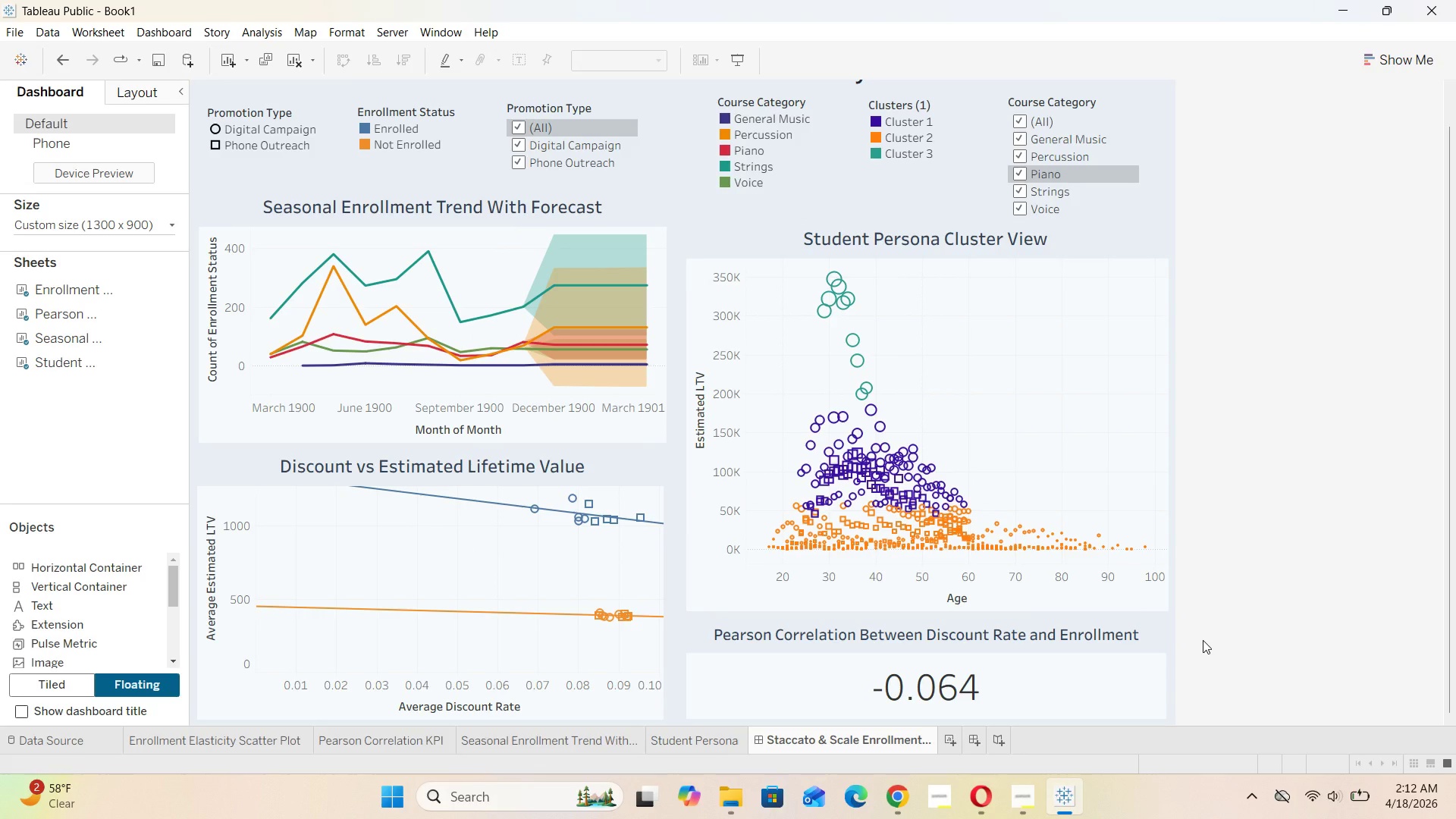 
scroll: coordinate [1203, 640], scroll_direction: up, amount: 2.0
 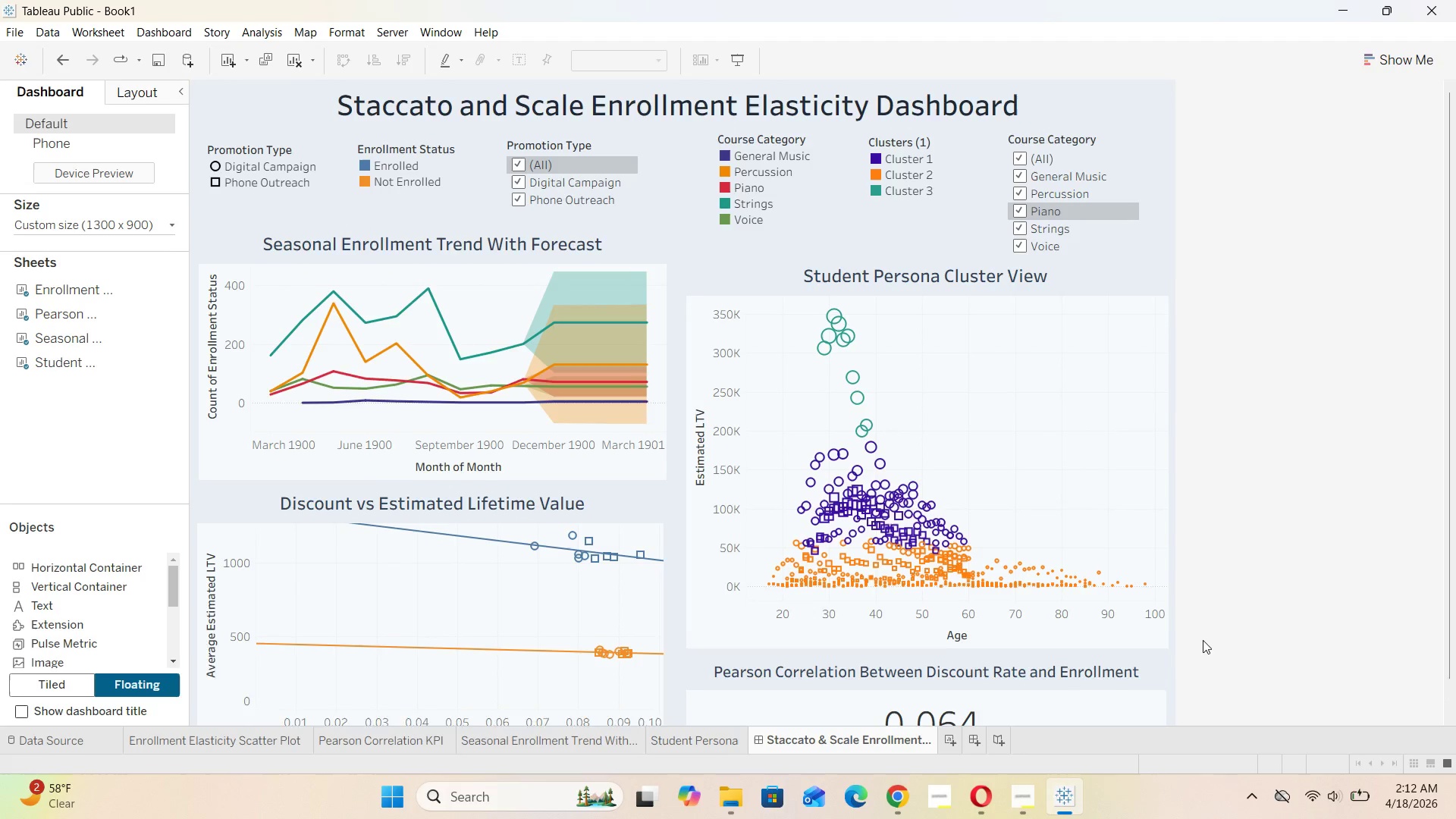 
scroll: coordinate [1203, 640], scroll_direction: down, amount: 6.0
 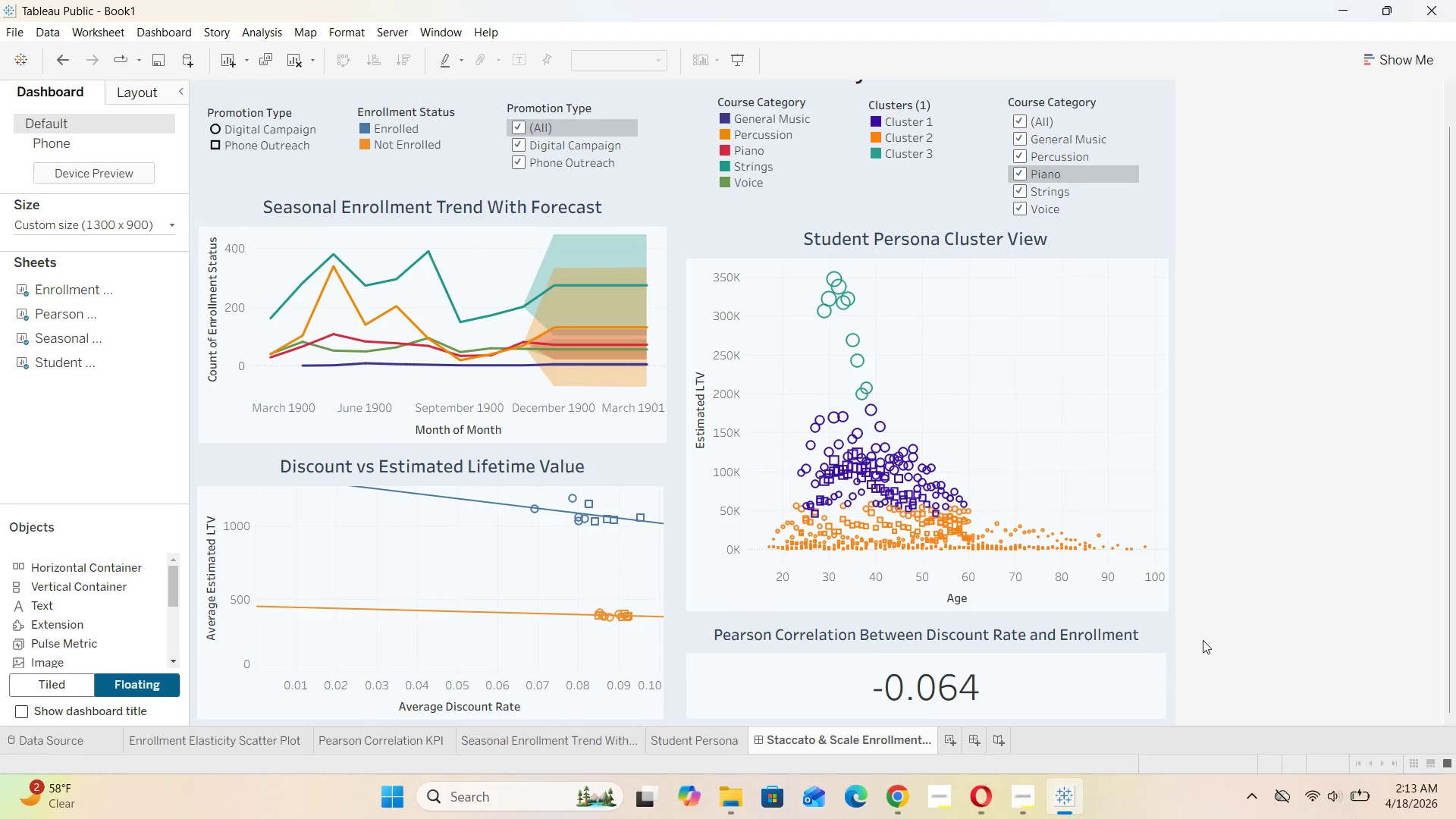 
scroll: coordinate [1203, 640], scroll_direction: up, amount: 7.0
 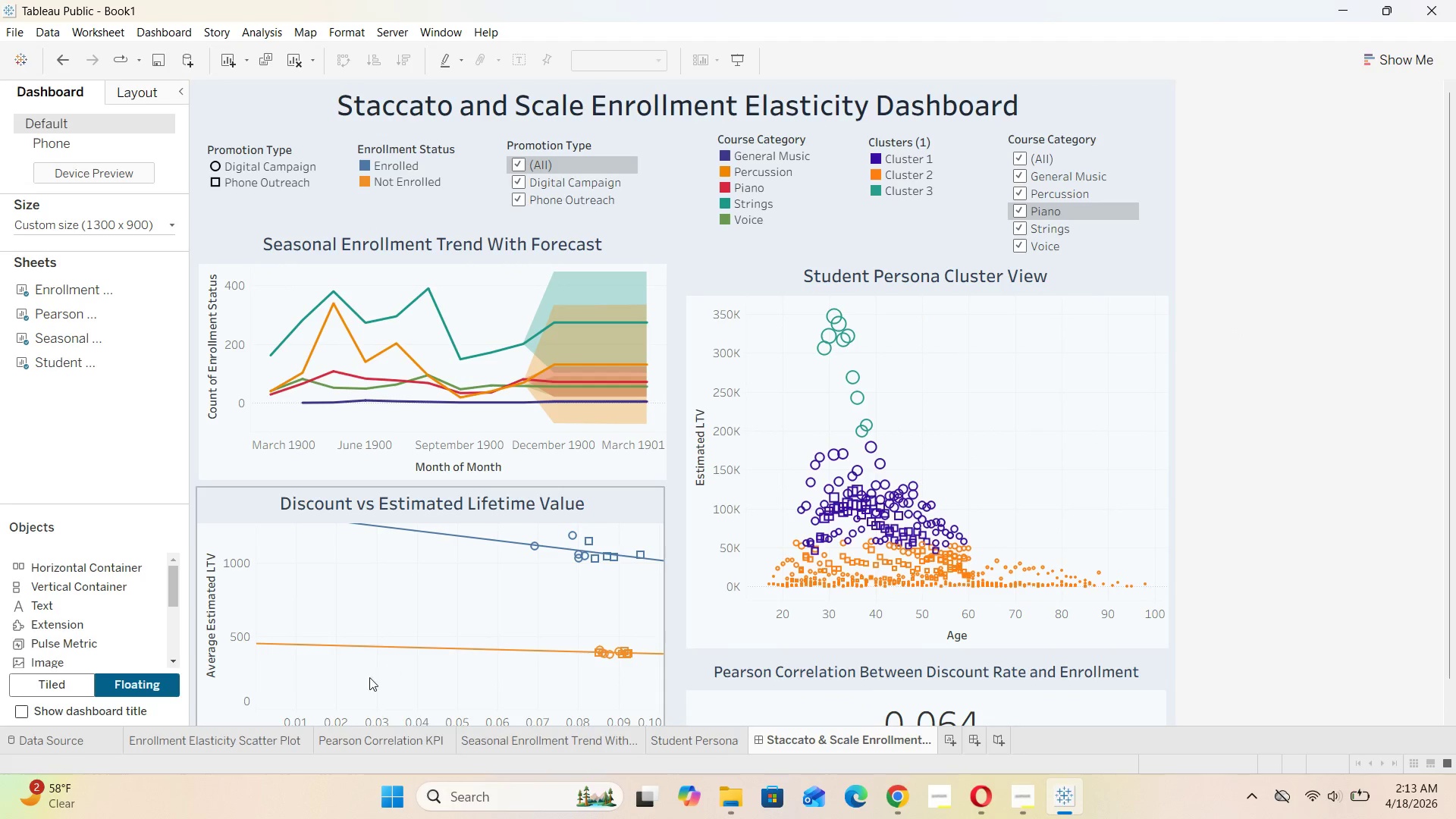 
key(Control+S)
 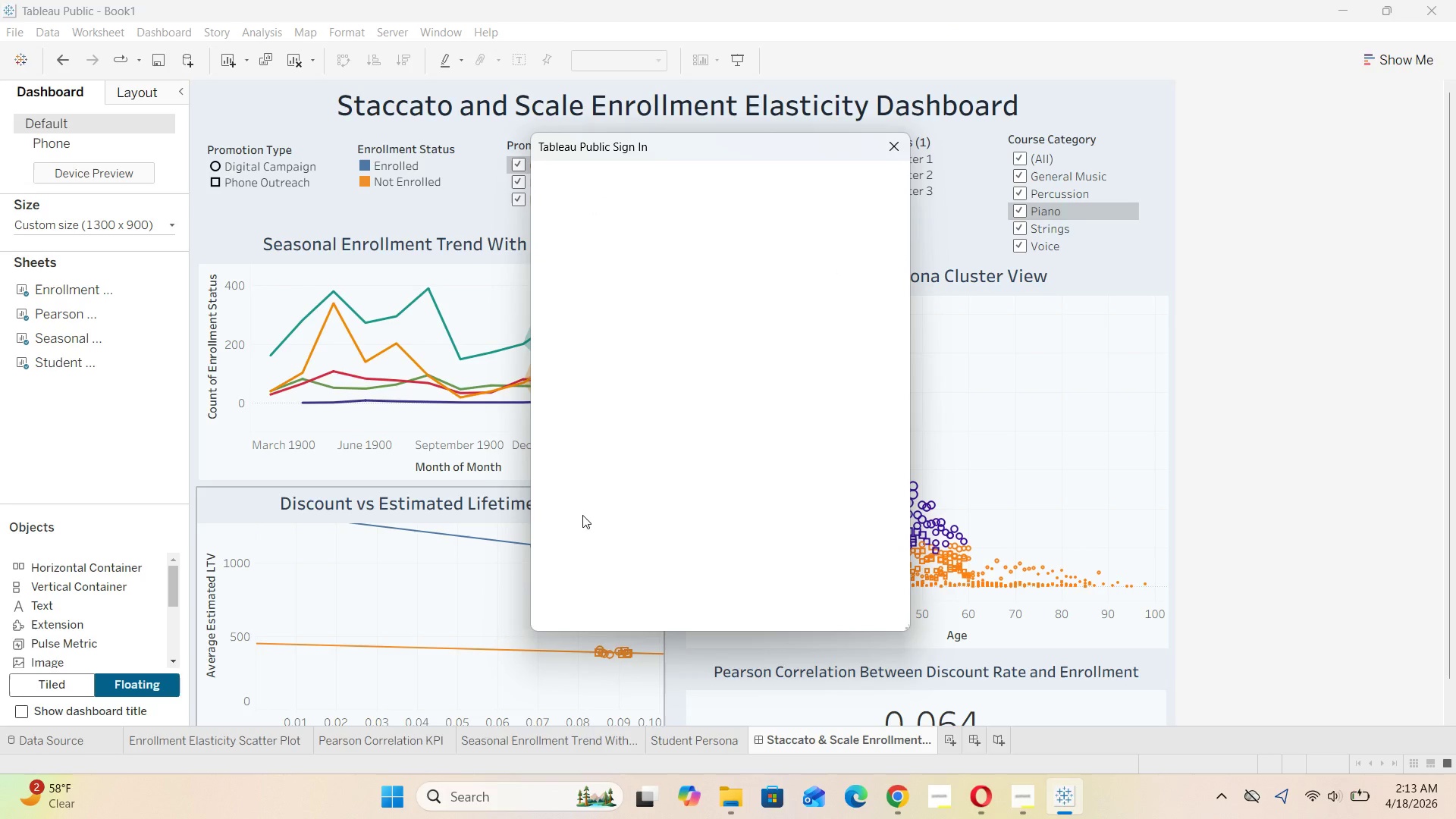 
wait(10.52)
 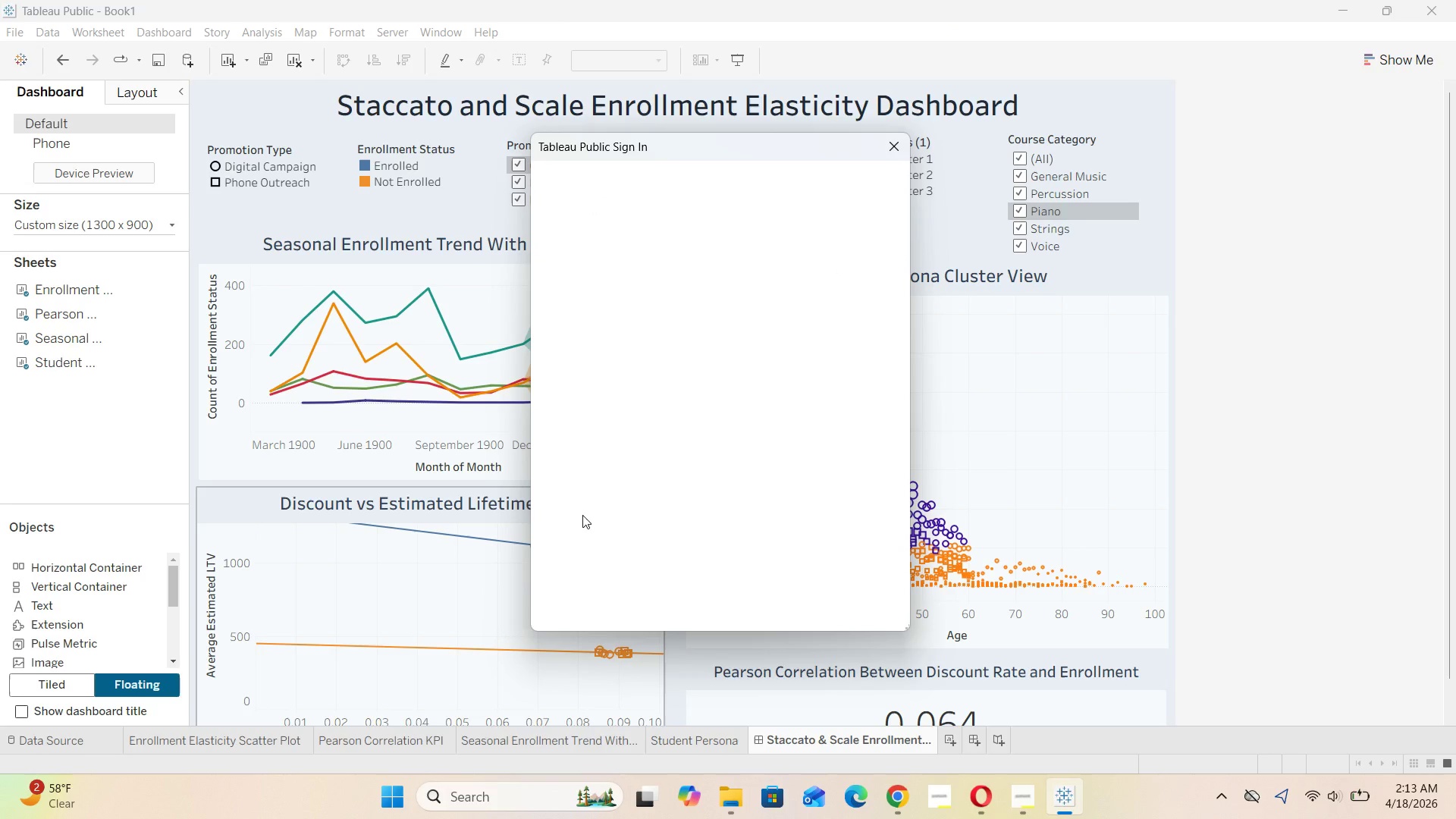 
left_click_drag(start_coordinate=[635, 406], to_coordinate=[528, 421])
 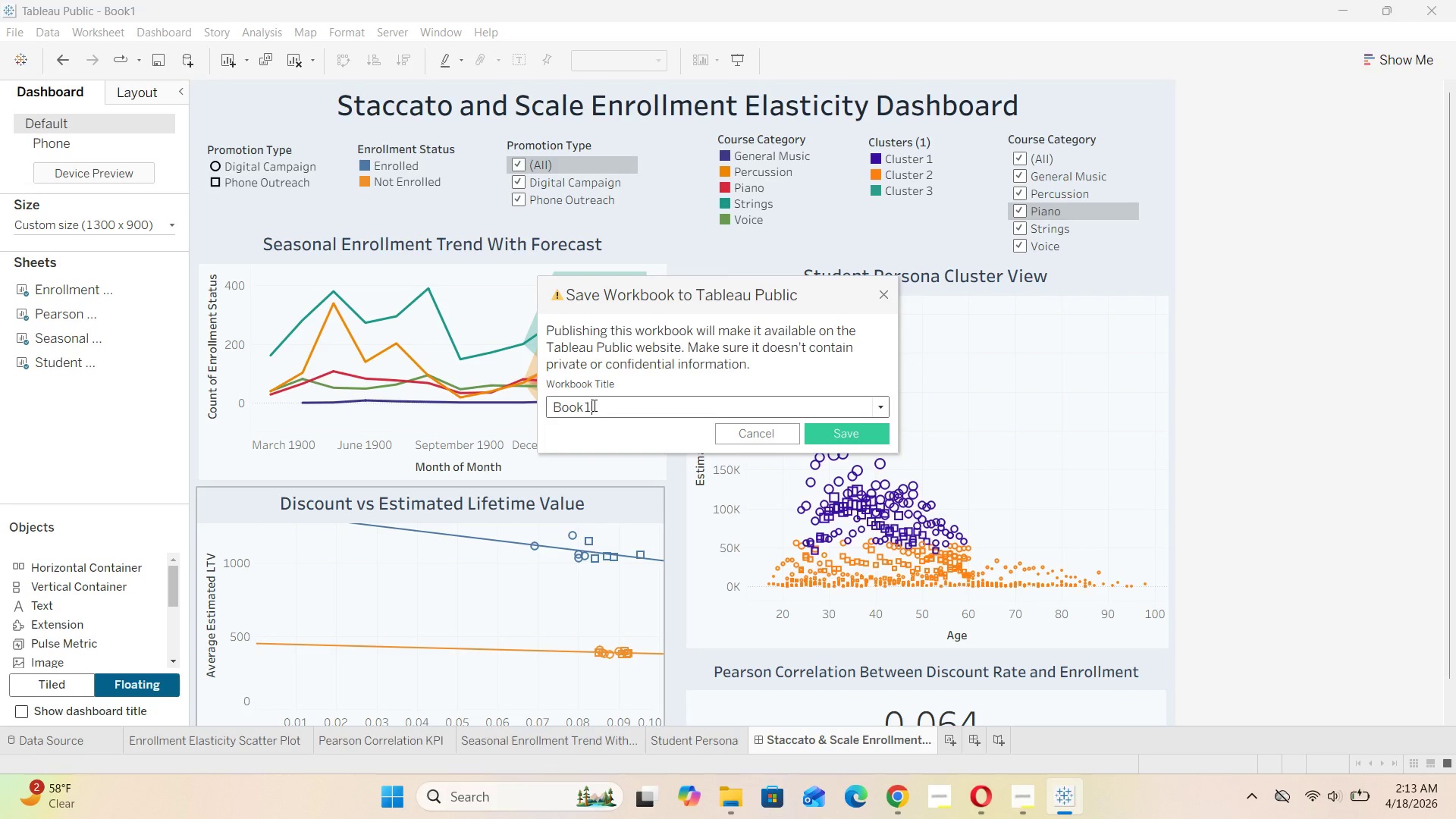 
left_click_drag(start_coordinate=[593, 405], to_coordinate=[535, 405])
 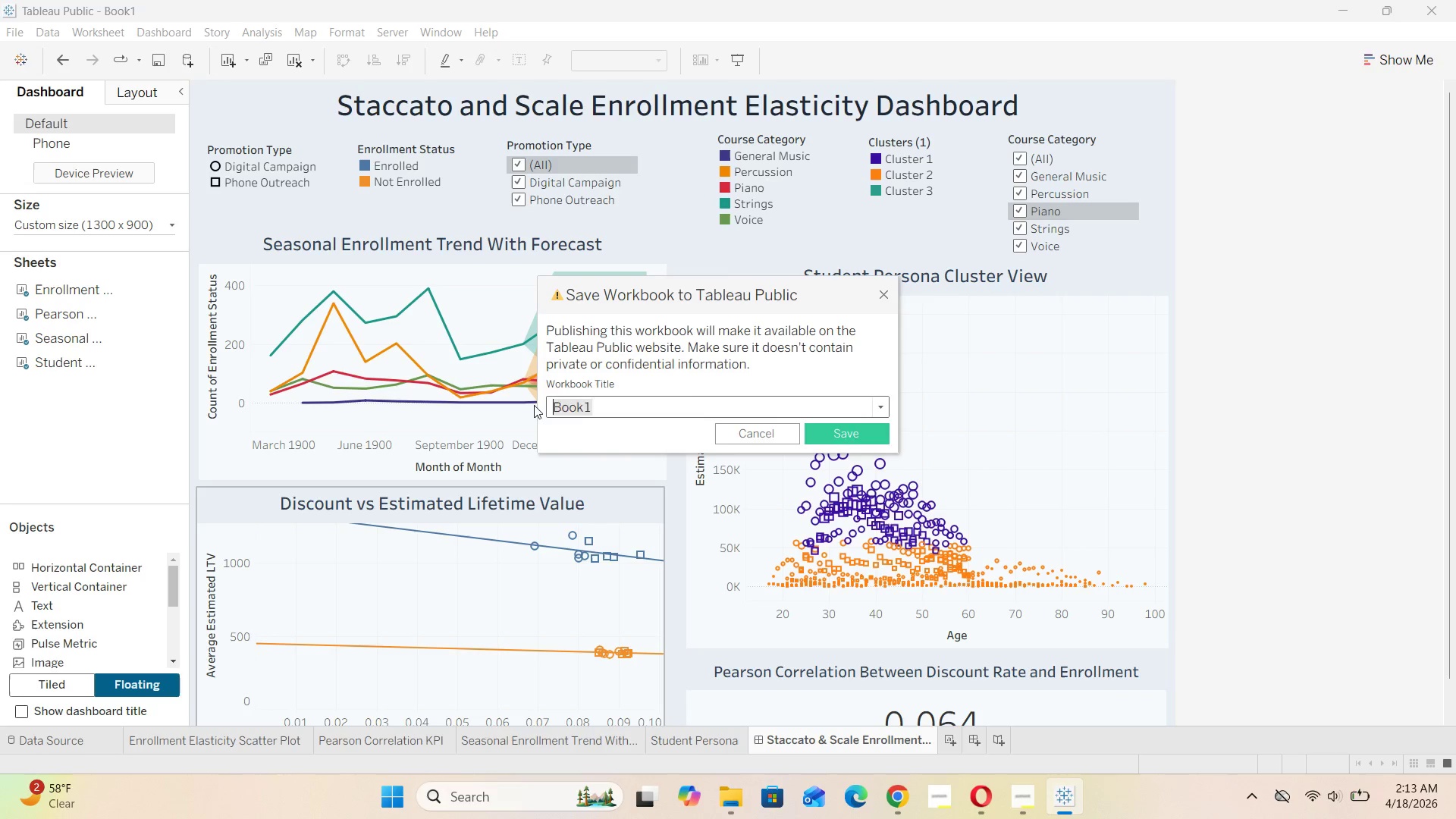 
key(Backspace)